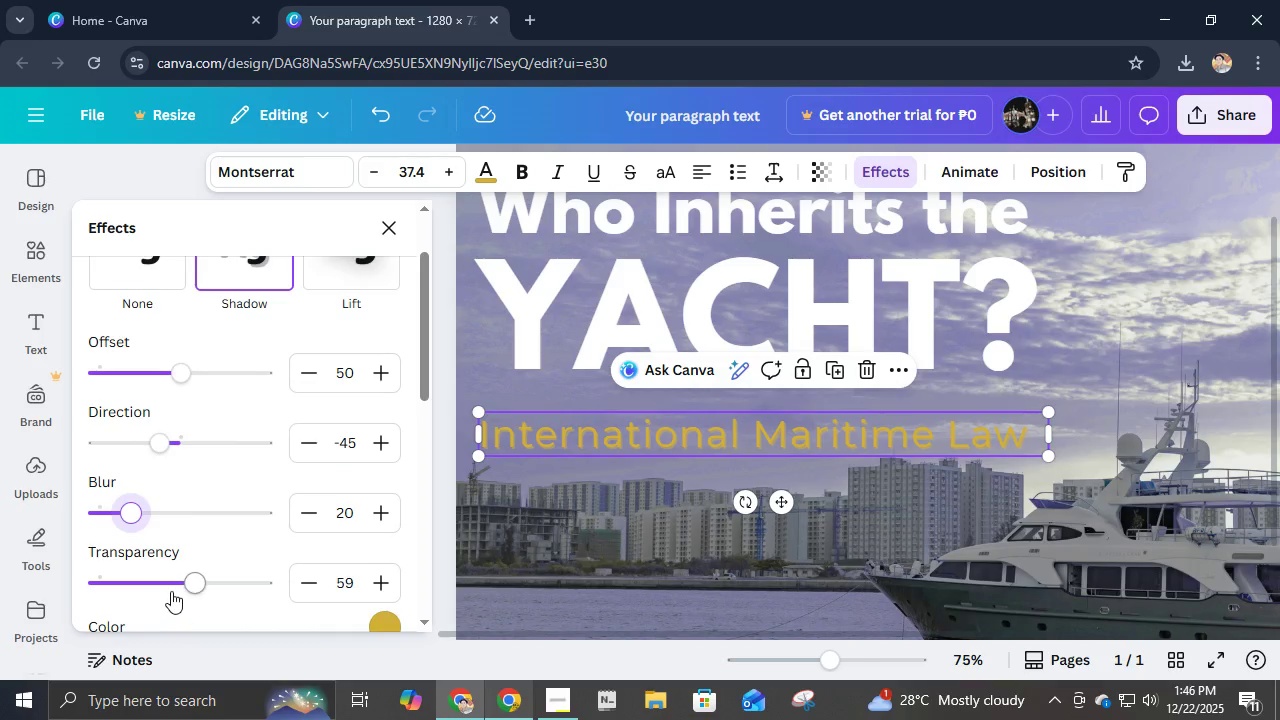 
left_click([171, 584])
 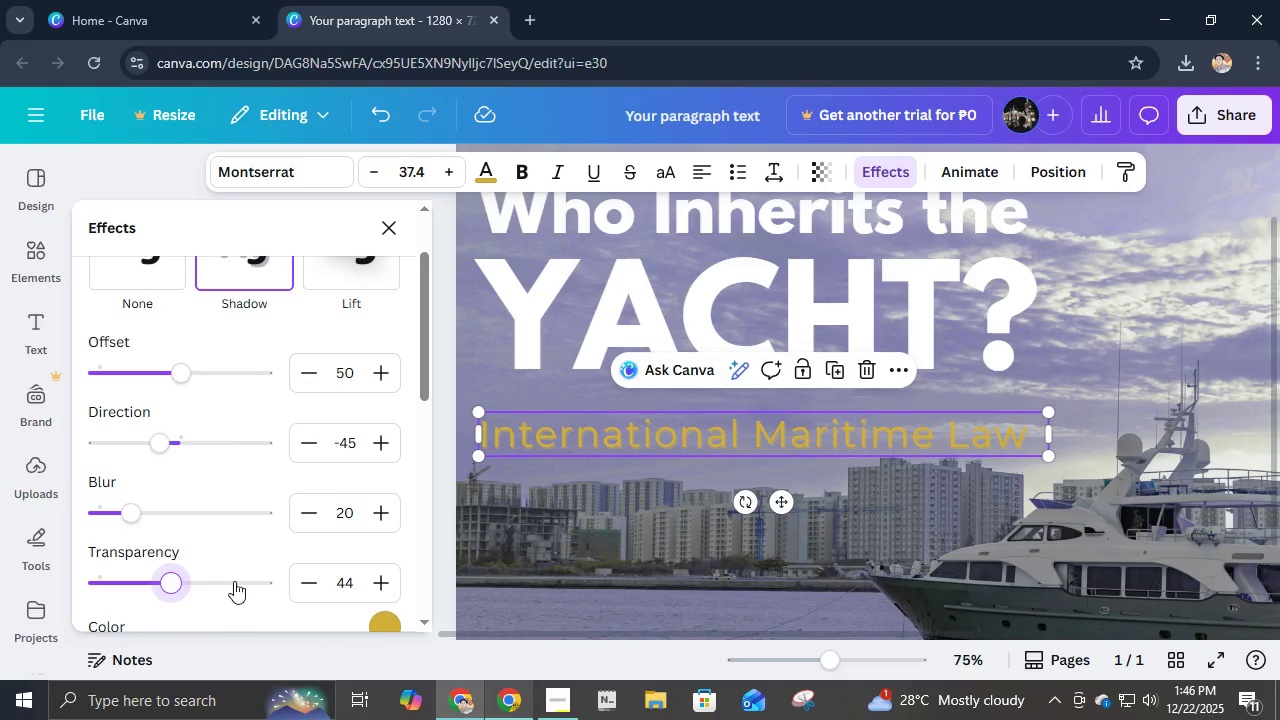 
left_click([245, 584])
 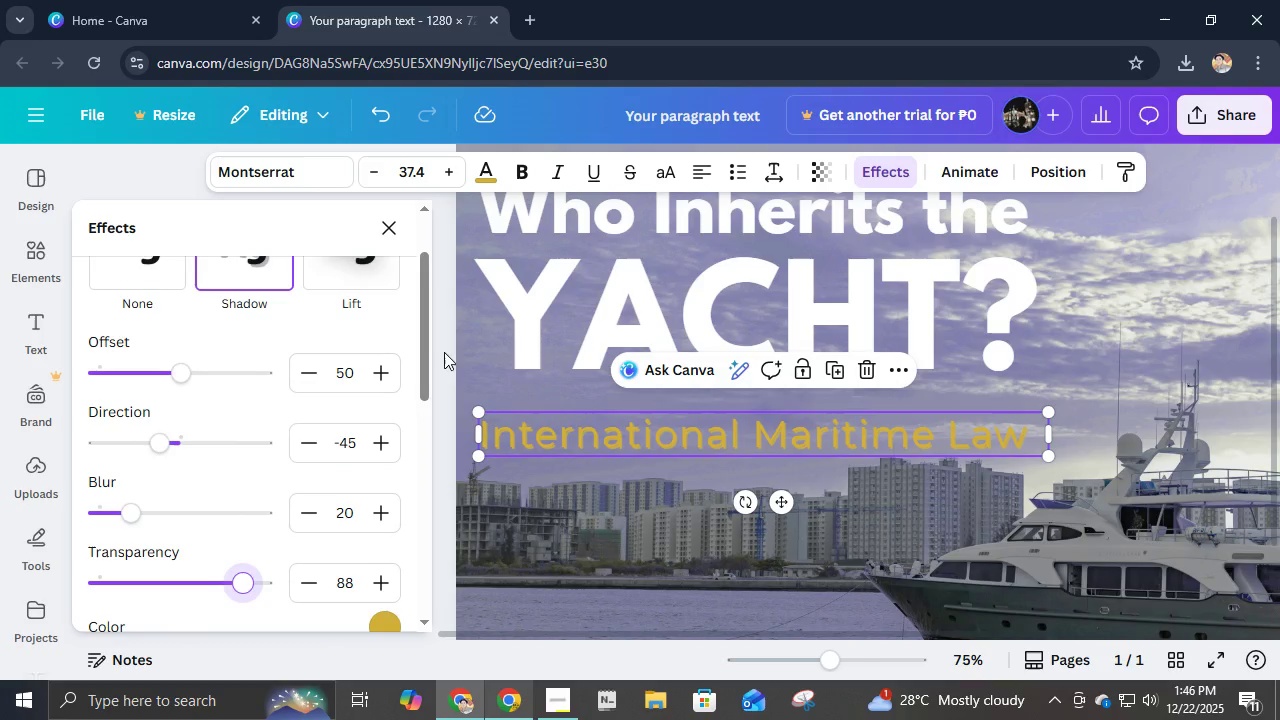 
left_click([397, 231])
 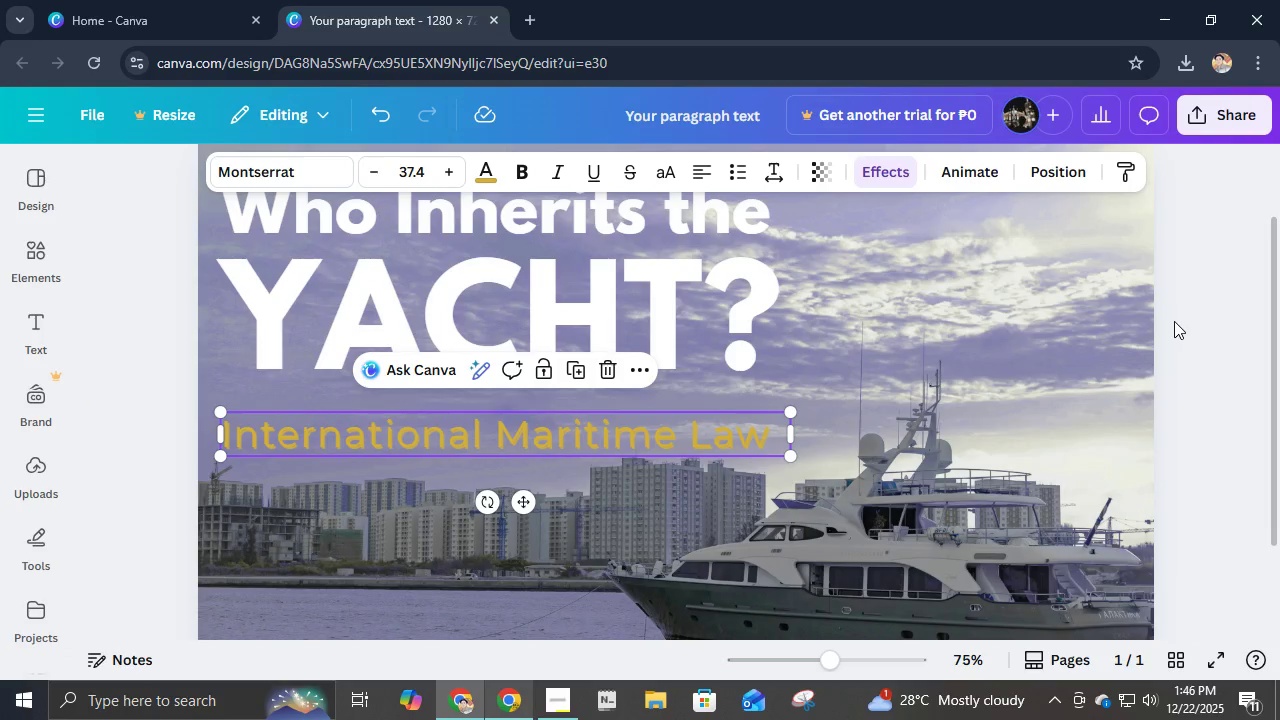 
key(Control+Z)
 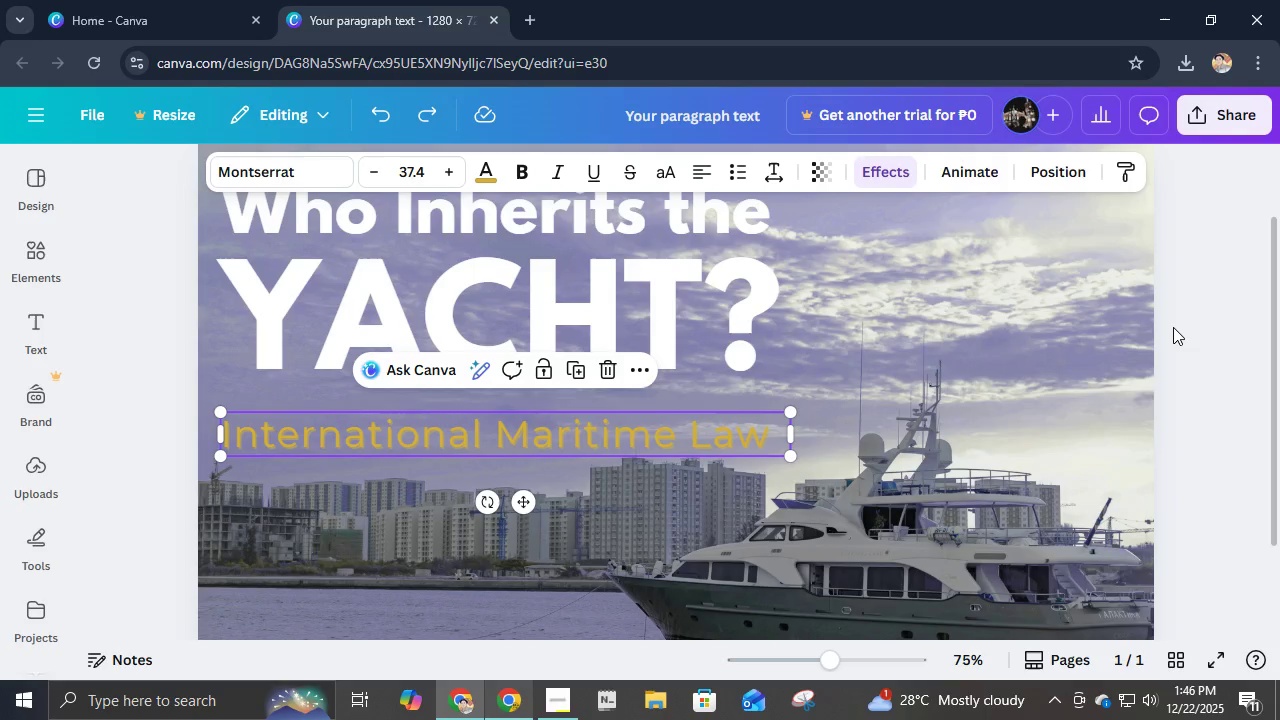 
key(Control+Z)
 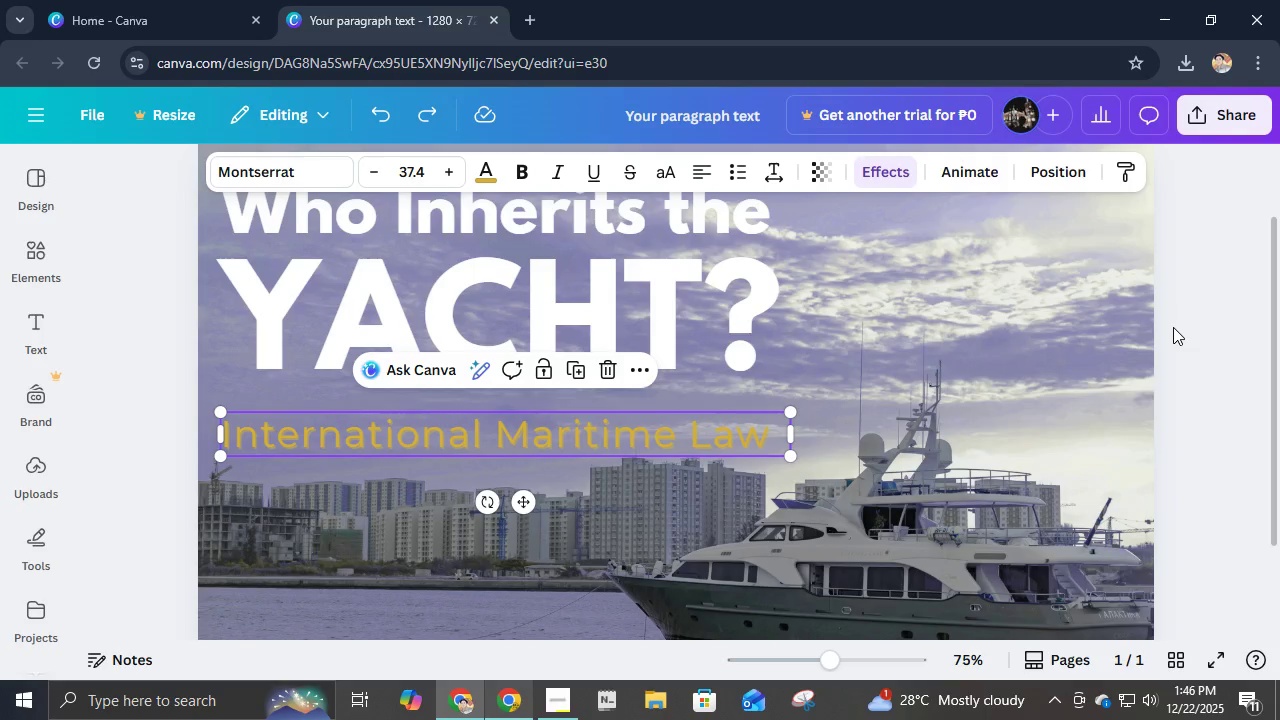 
key(Control+Z)
 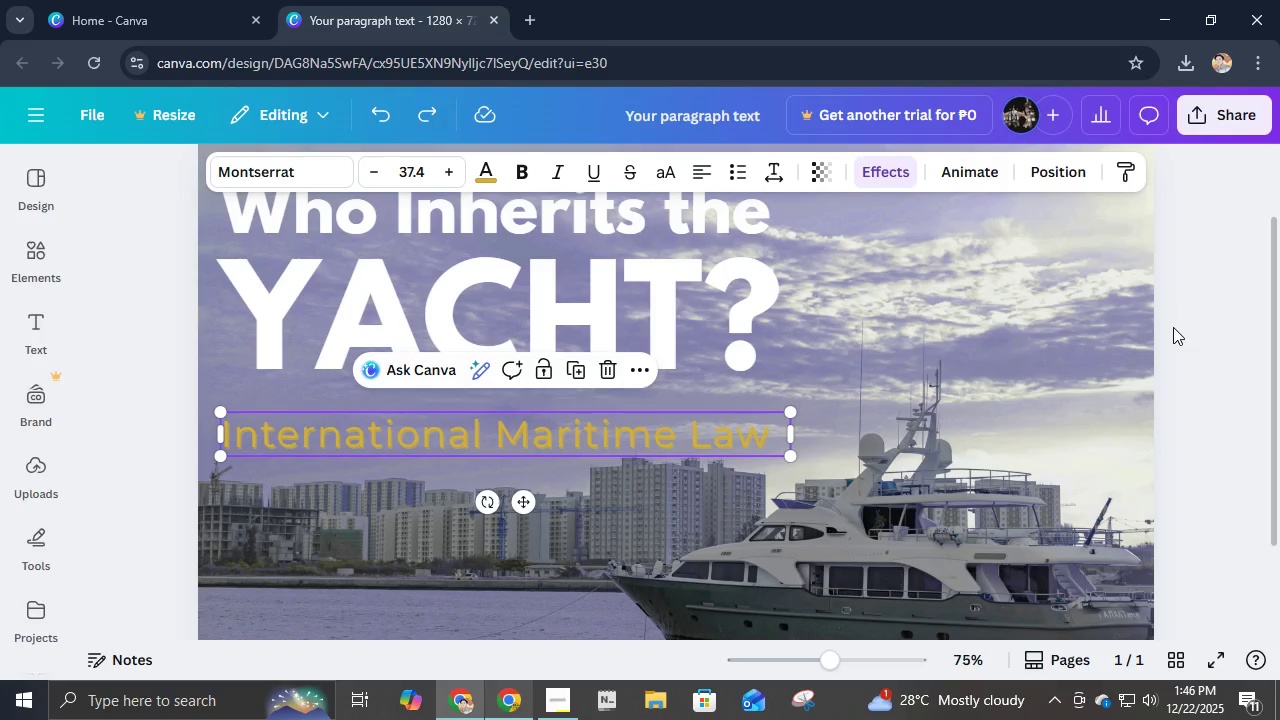 
key(Control+Z)
 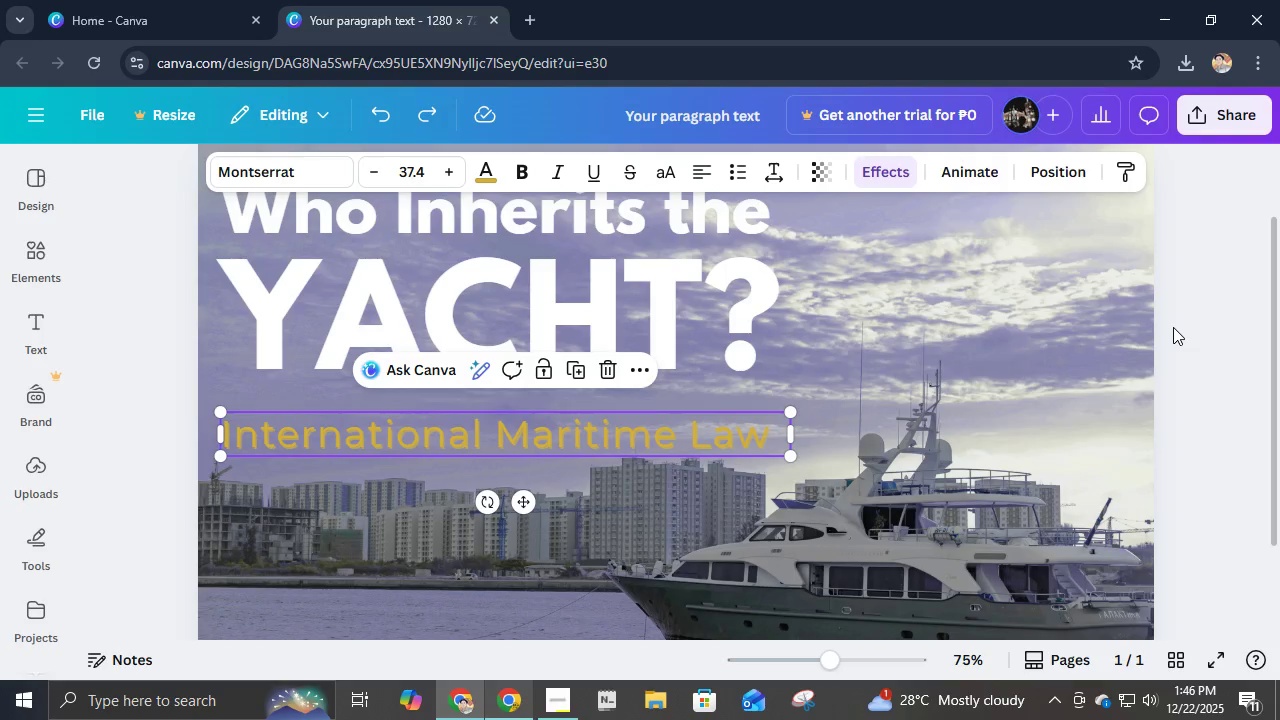 
key(Control+Z)
 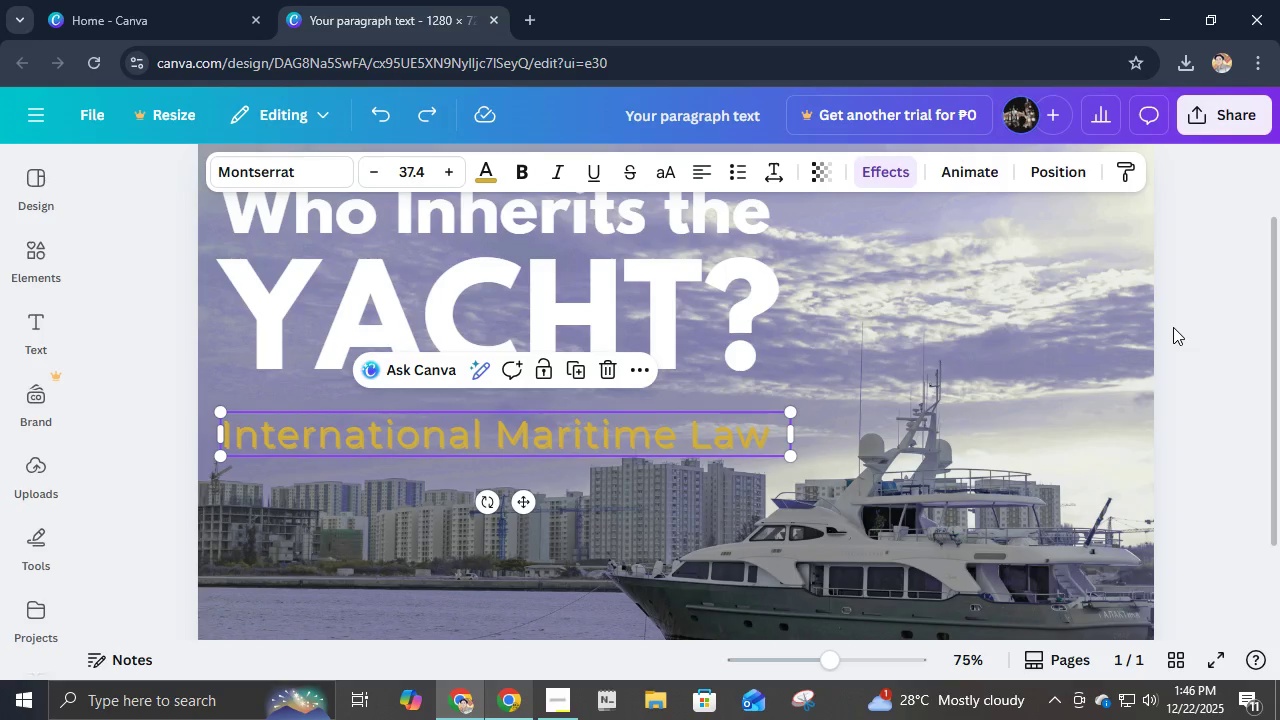 
key(Control+Z)
 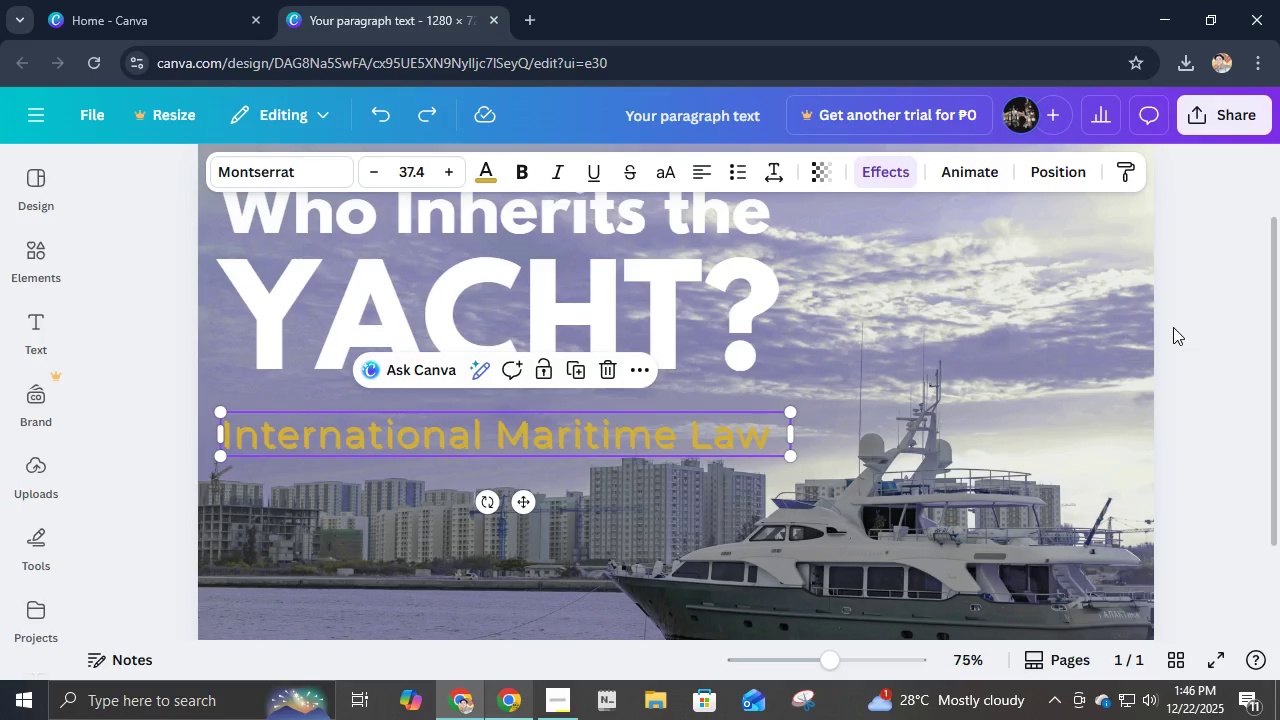 
key(Control+Z)
 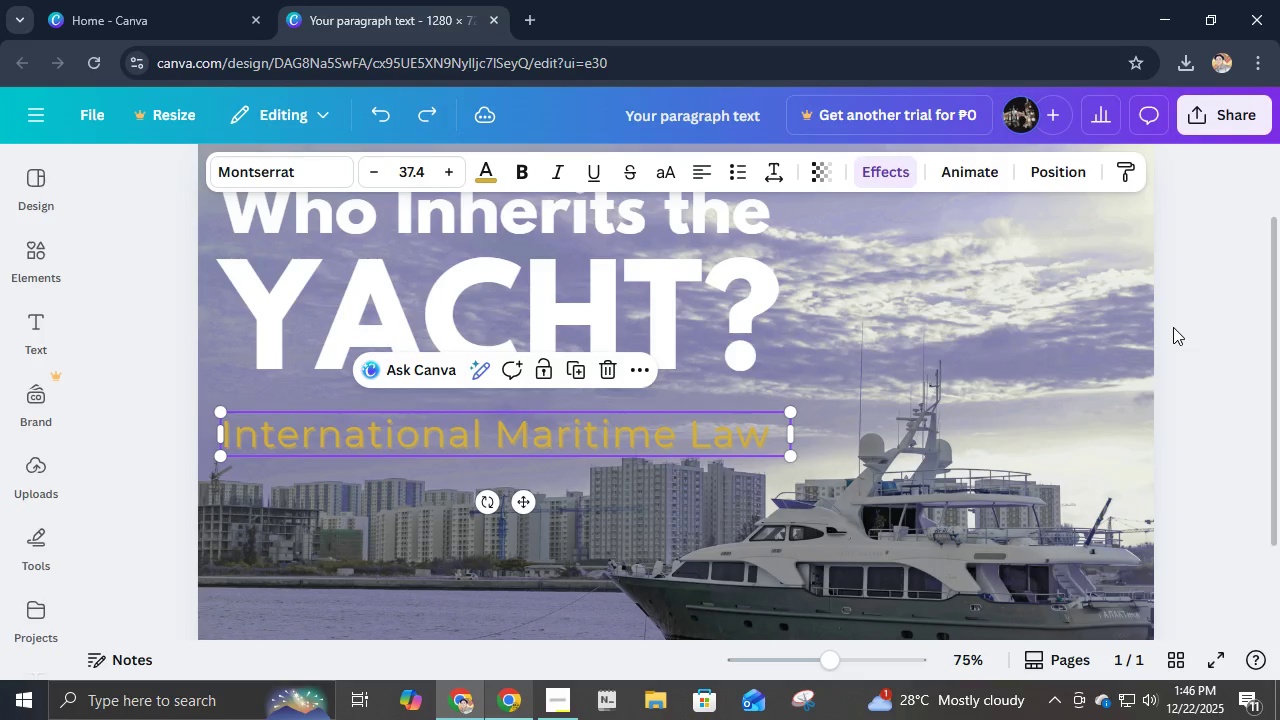 
key(Control+Z)
 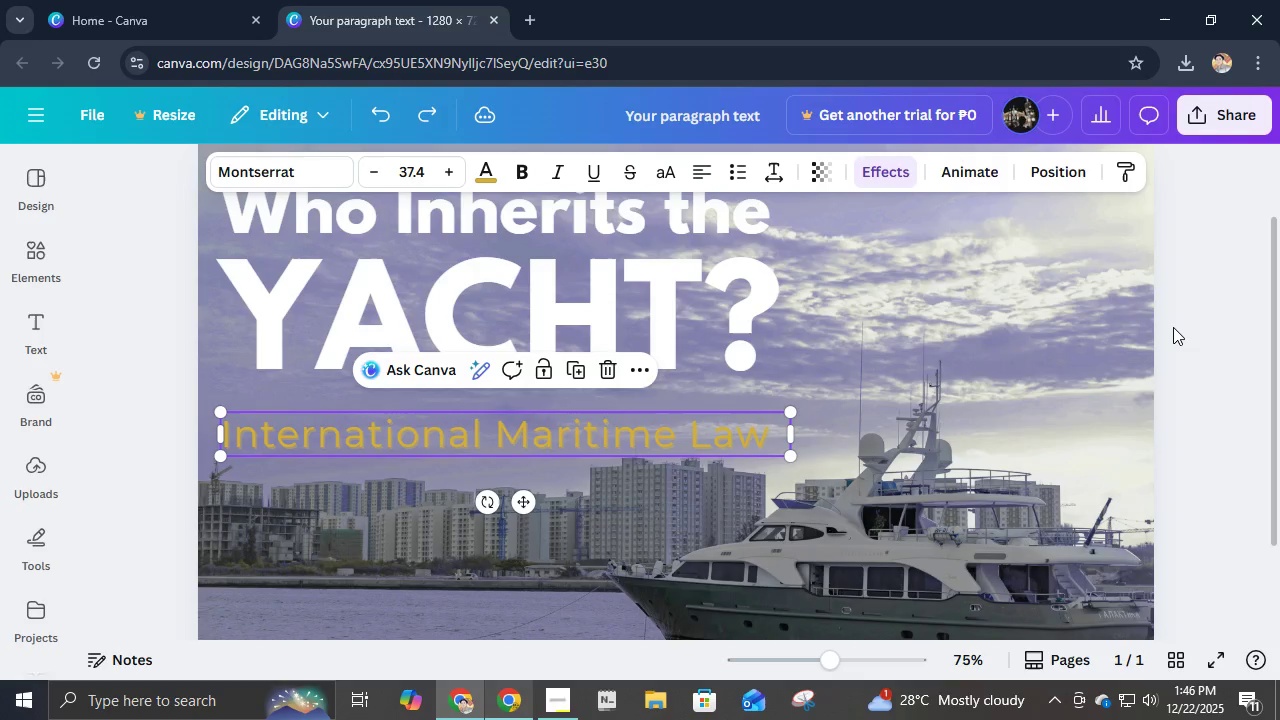 
key(Control+Z)
 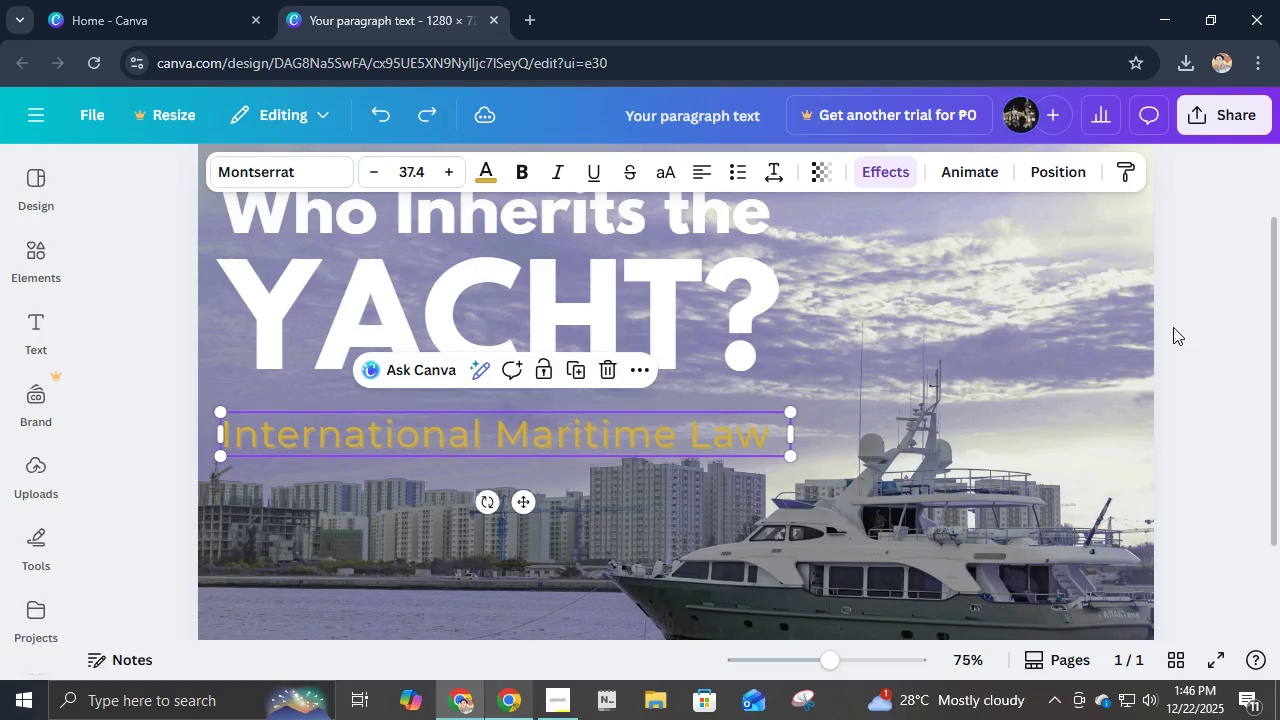 
key(Control+Z)
 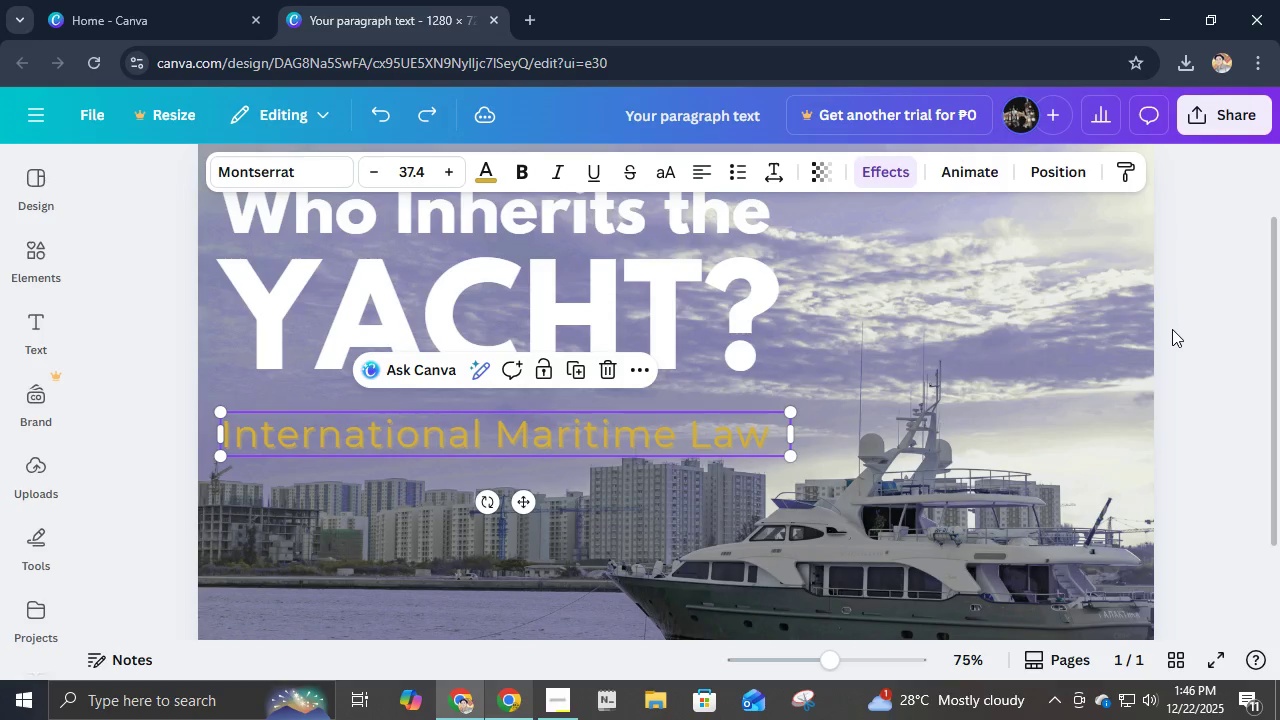 
key(Control+Z)
 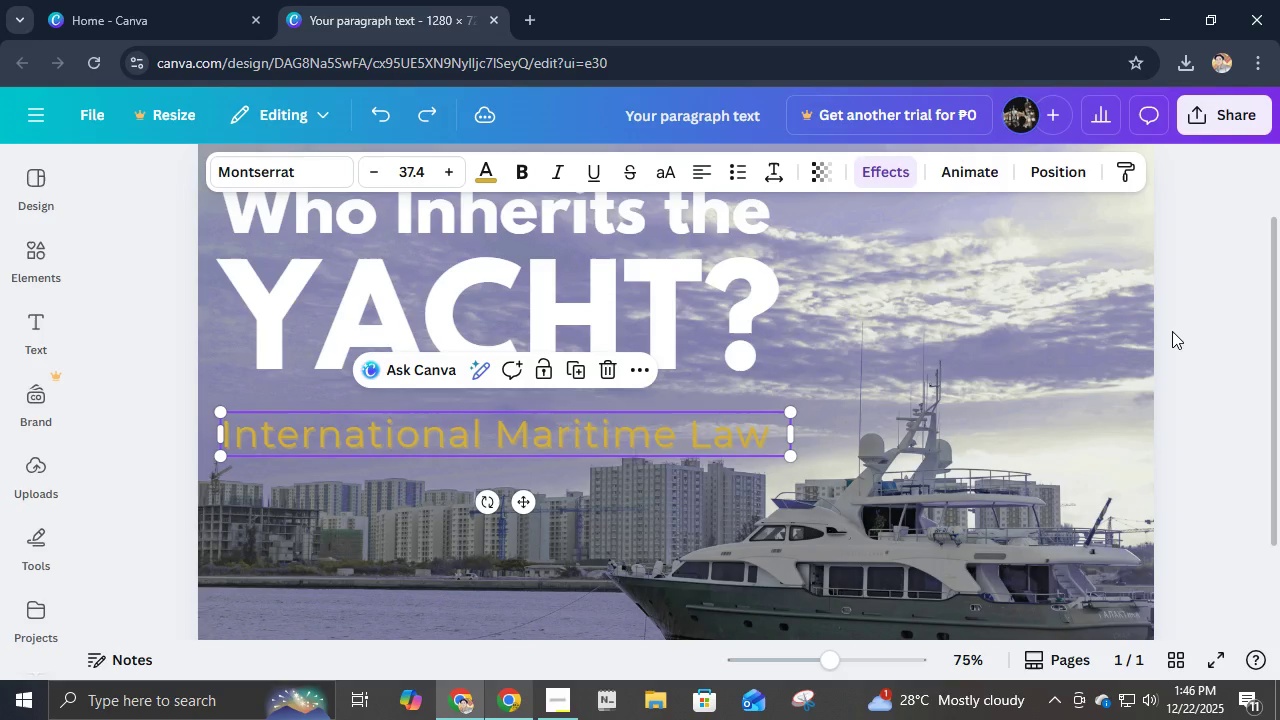 
key(Control+Z)
 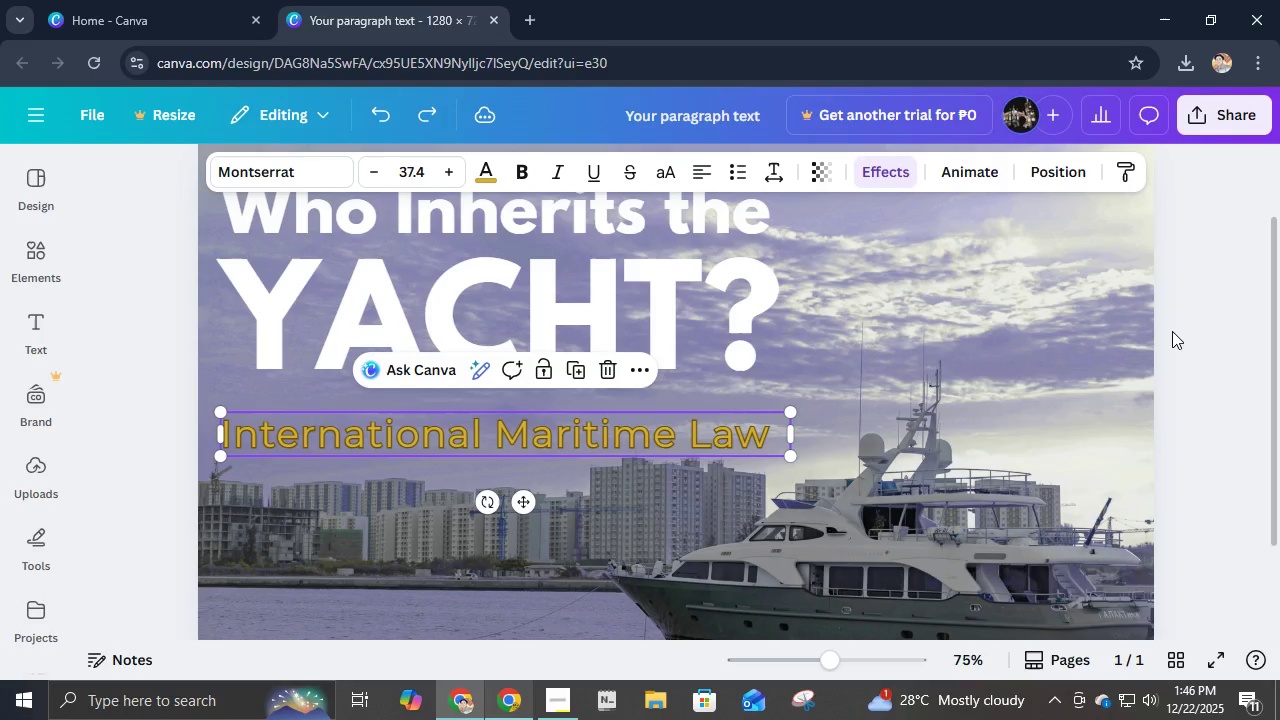 
key(Control+Z)
 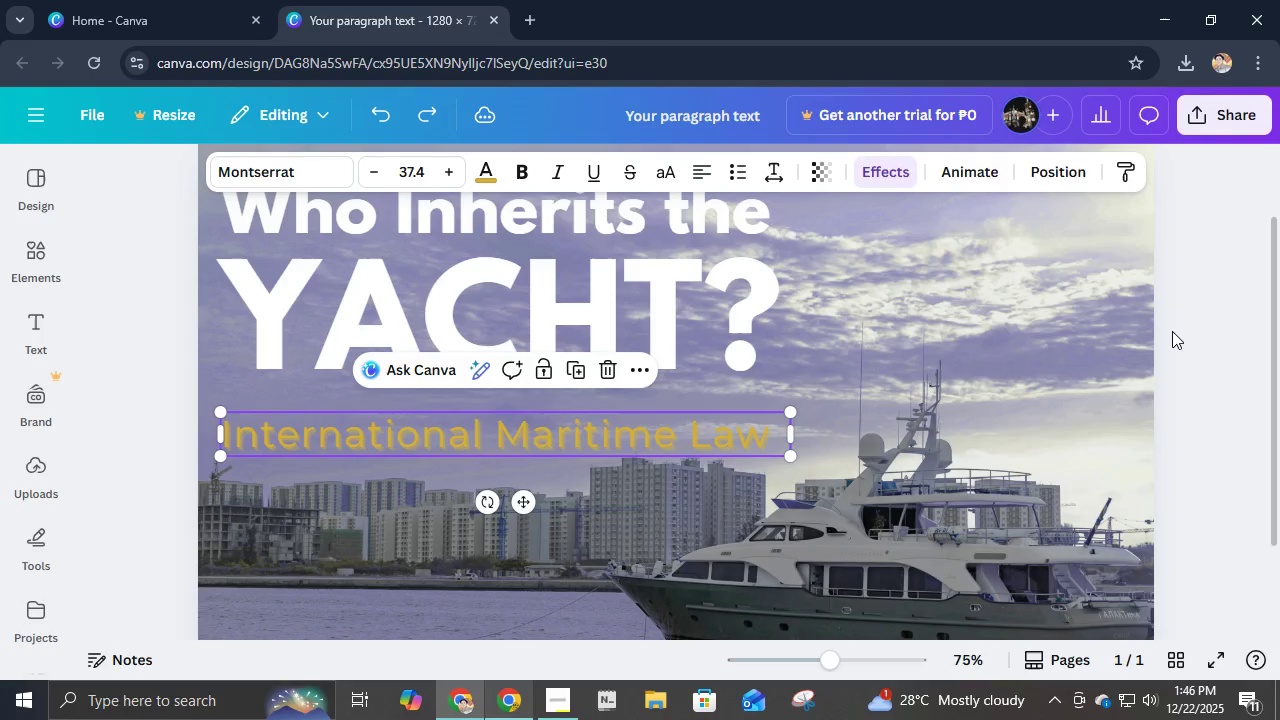 
key(Control+Z)
 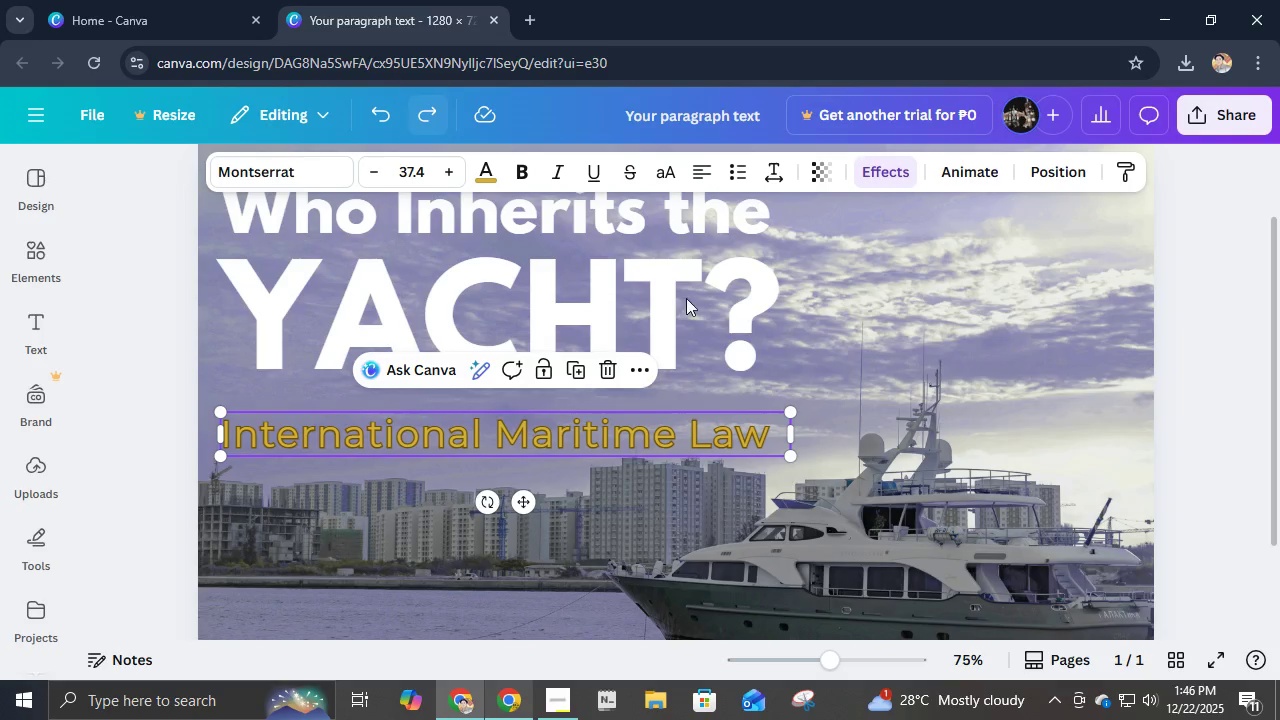 
left_click([1205, 445])
 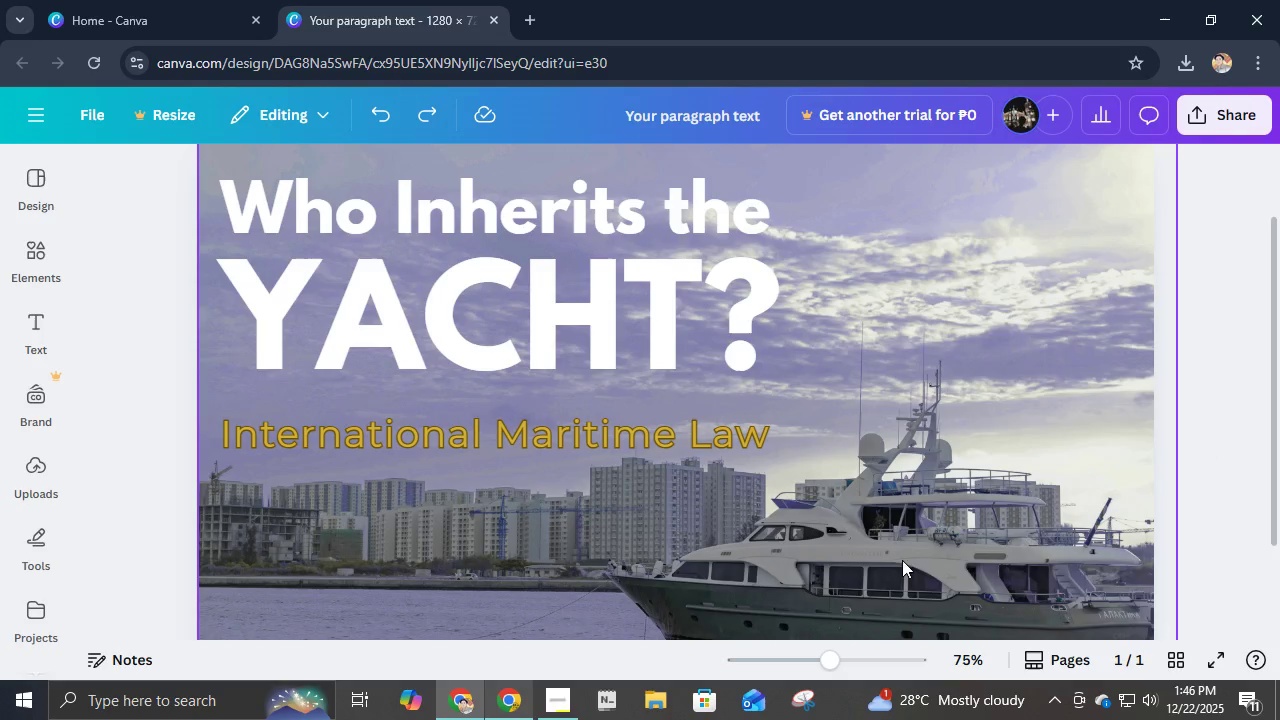 
scroll: coordinate [931, 543], scroll_direction: up, amount: 2.0
 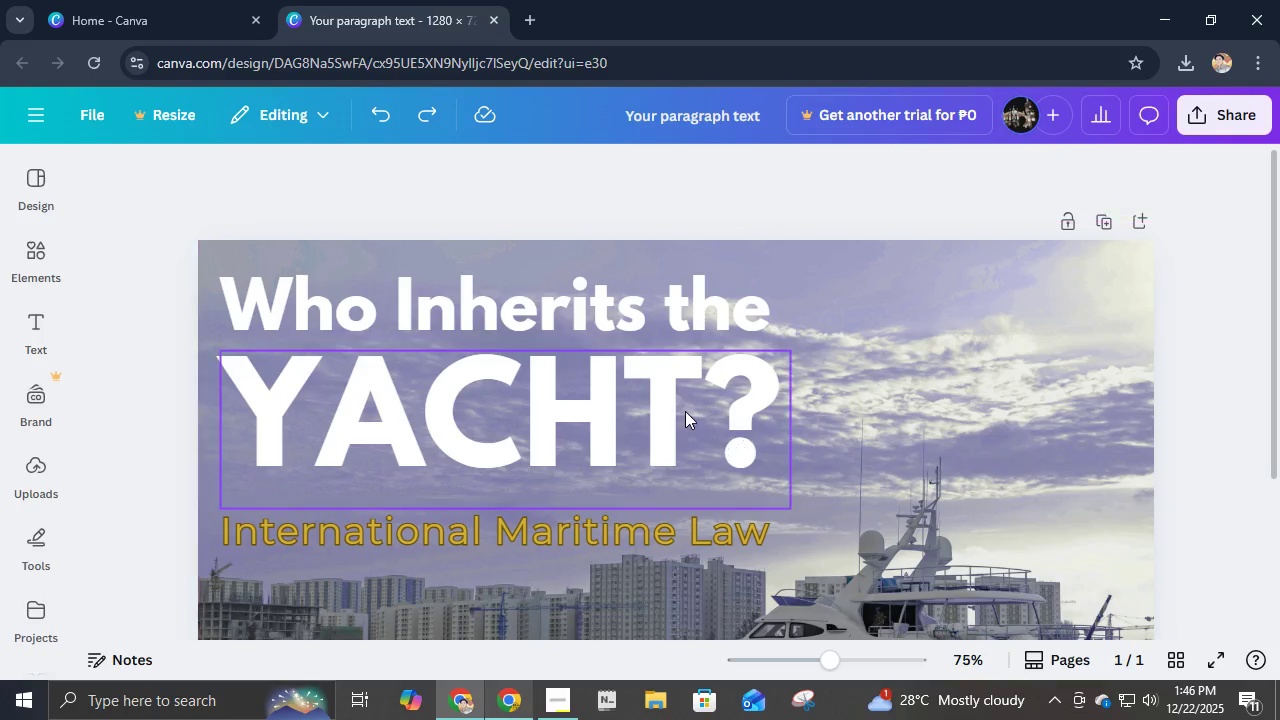 
left_click([685, 411])
 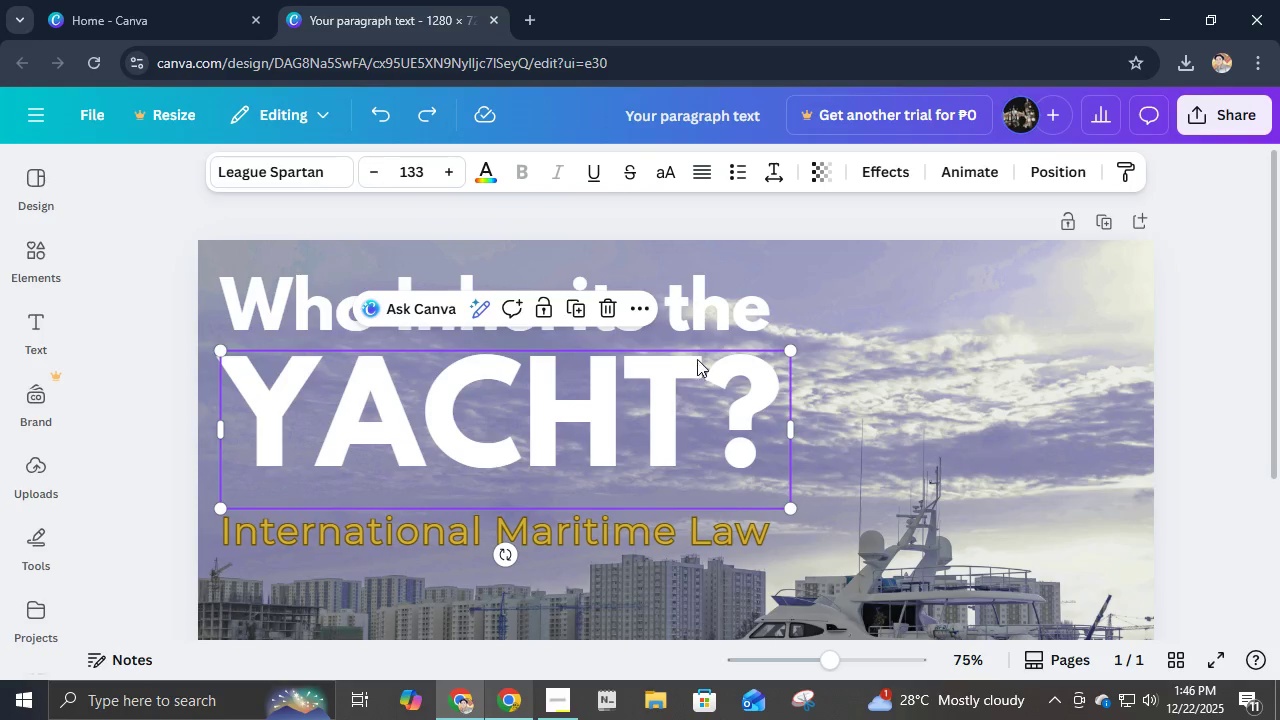 
hold_key(key=ShiftLeft, duration=1.5)
left_click([706, 341])
 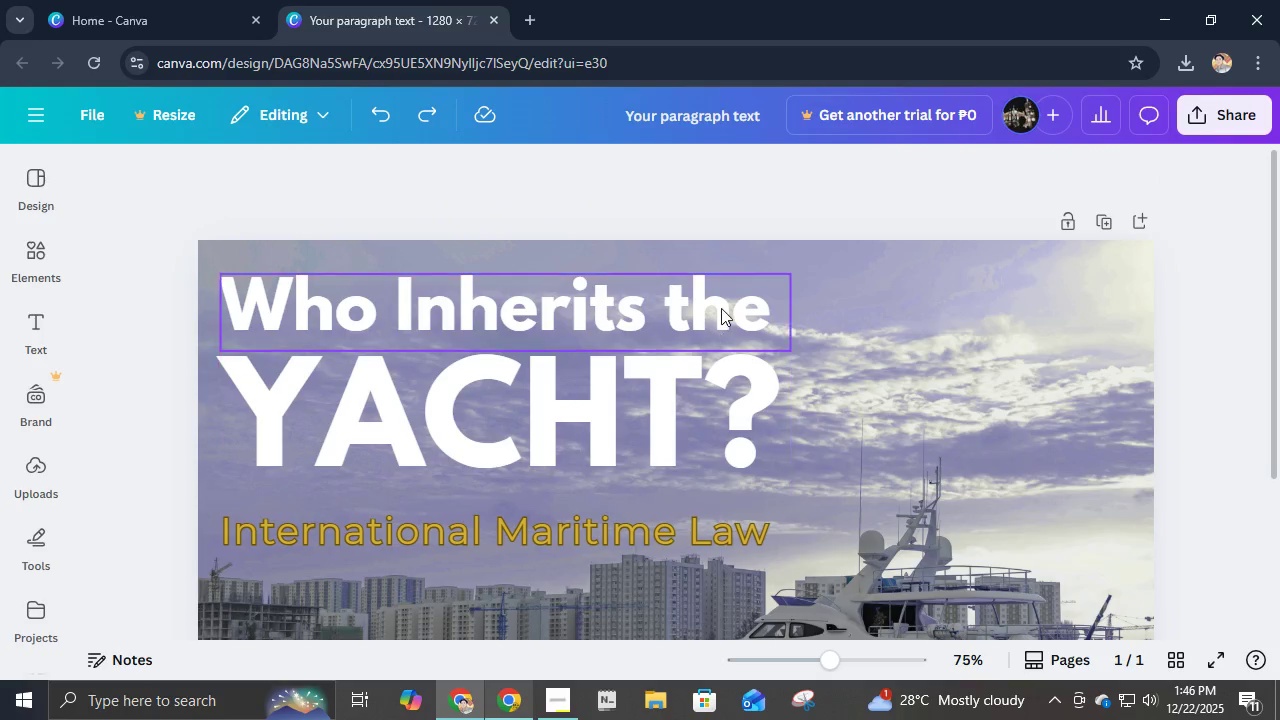 
left_click([721, 308])
 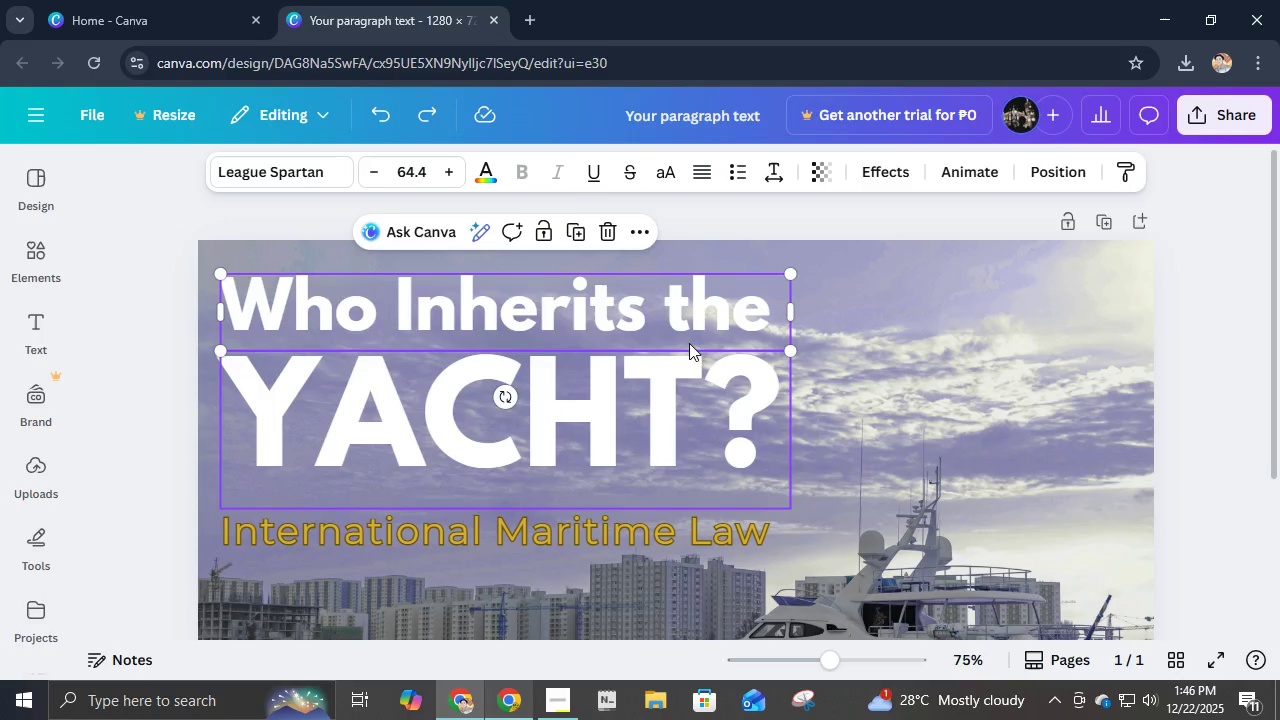 
hold_key(key=ShiftLeft, duration=0.56)
left_click([711, 379])
 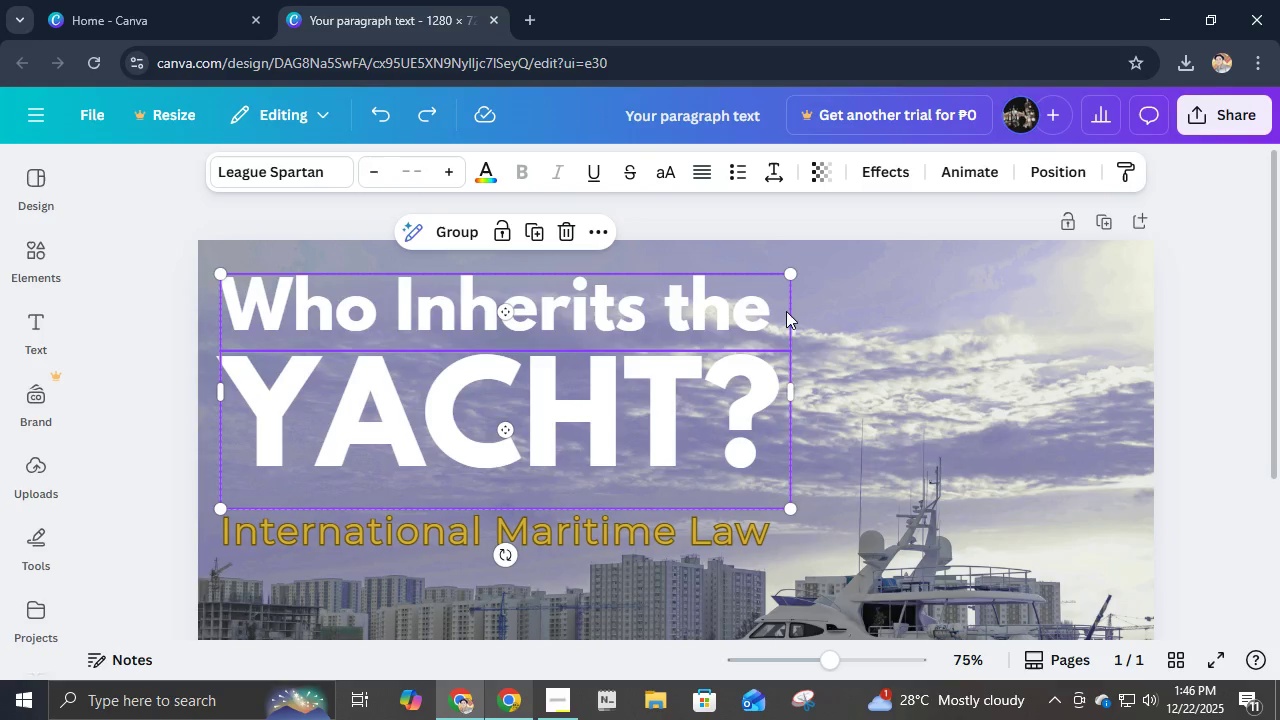 
left_click([899, 166])
 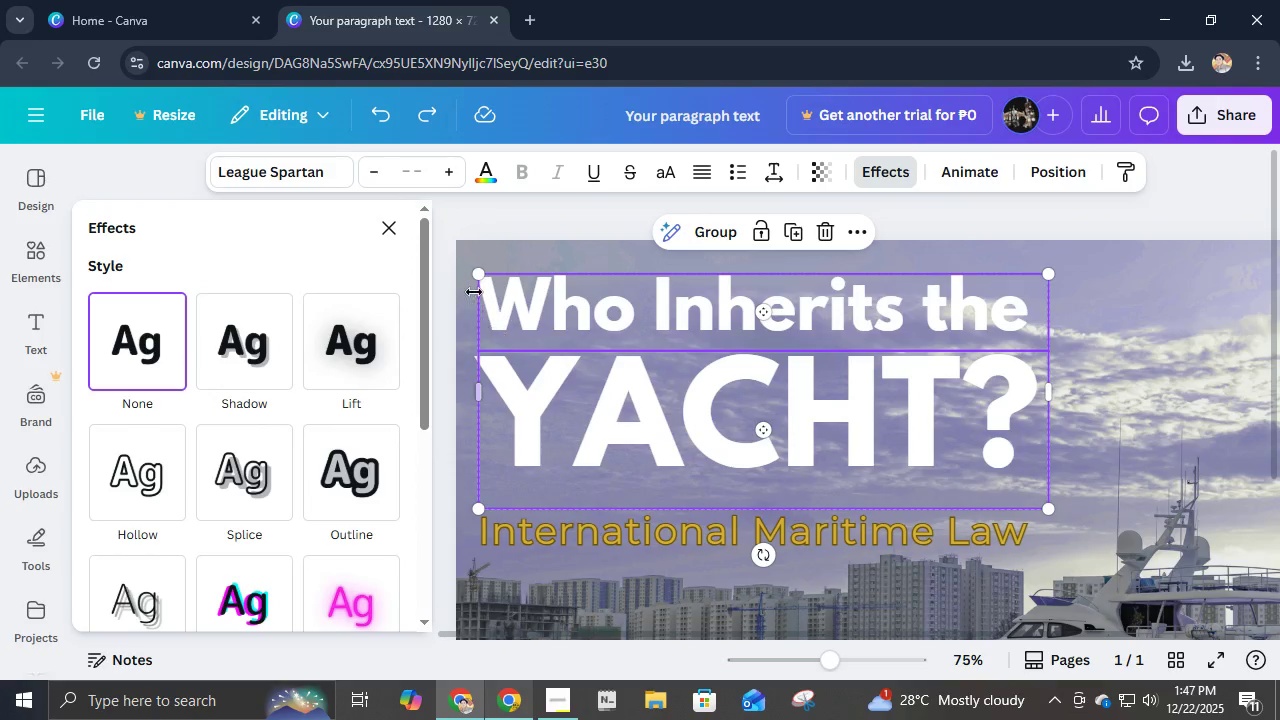 
left_click([313, 351])
 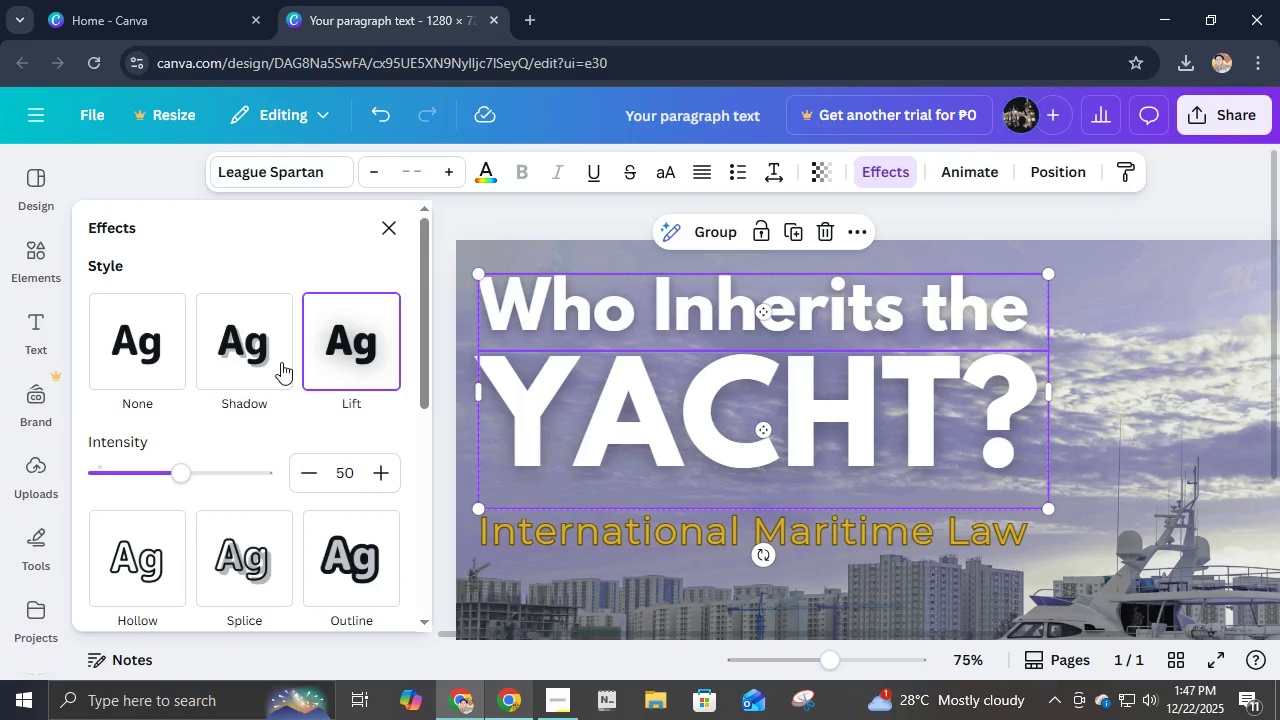 
left_click([255, 359])
 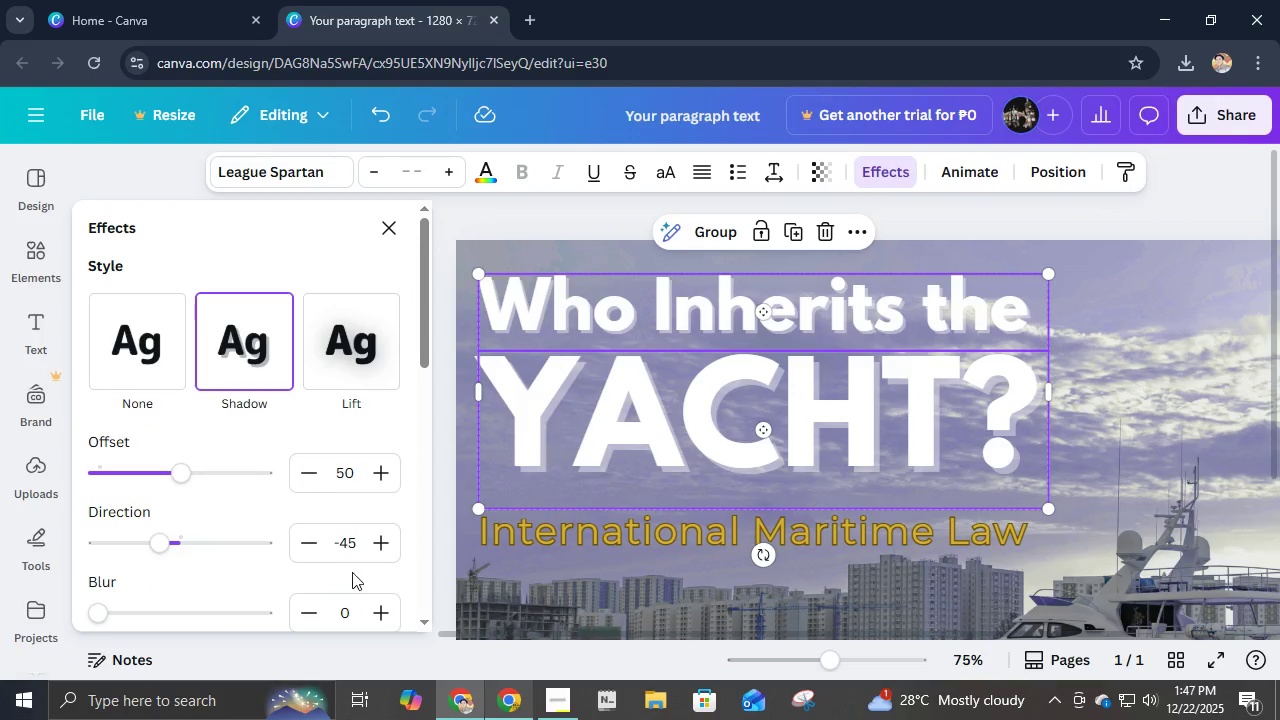 
scroll: coordinate [387, 531], scroll_direction: down, amount: 2.0
 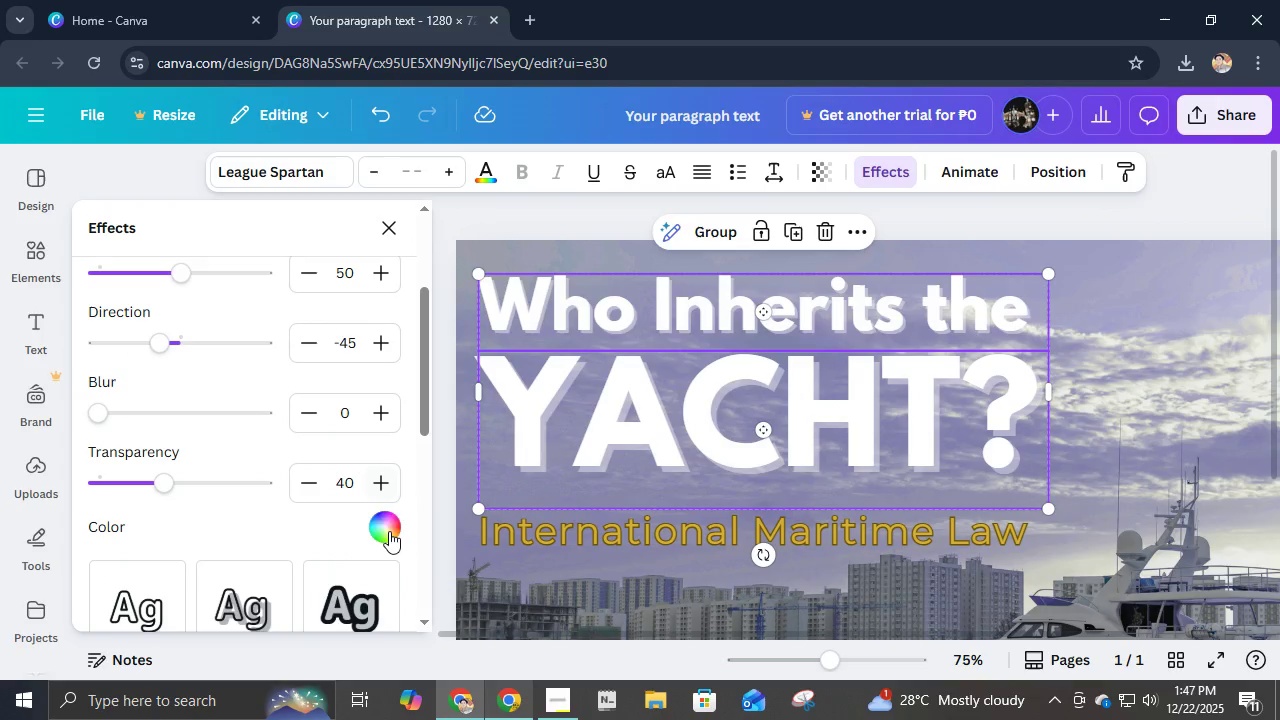 
left_click([389, 531])
 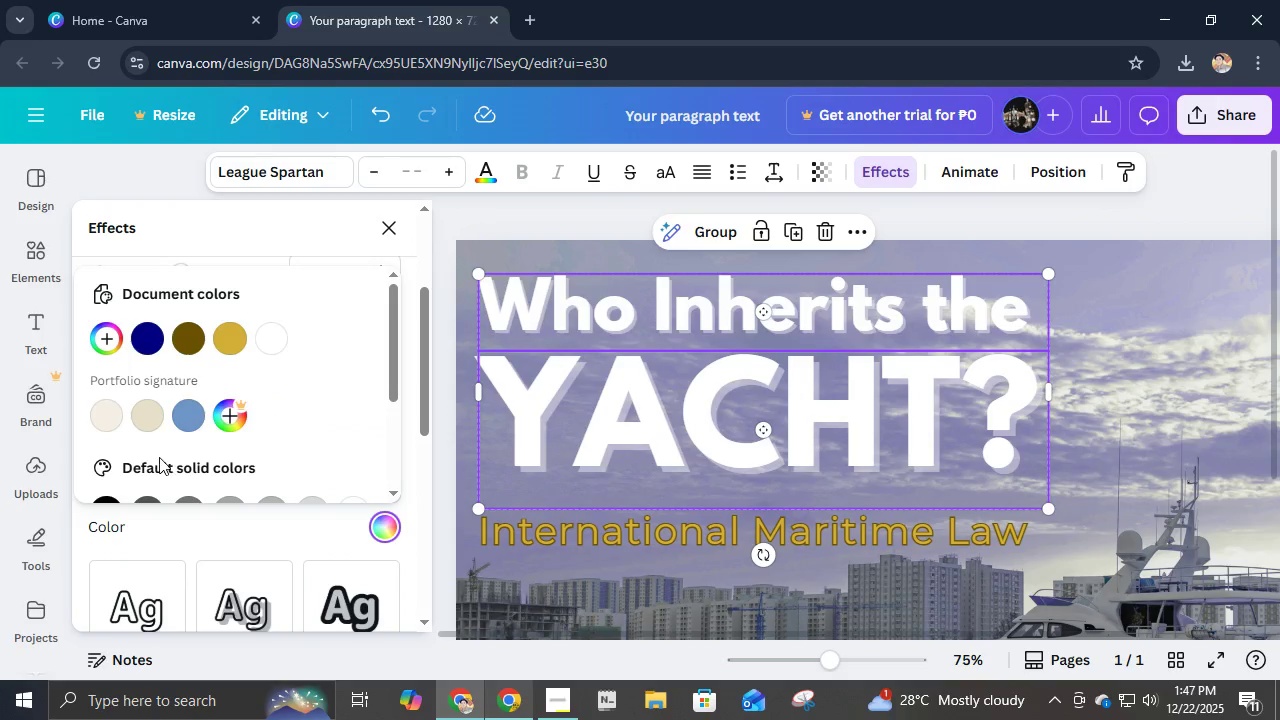 
scroll: coordinate [140, 482], scroll_direction: down, amount: 1.0
 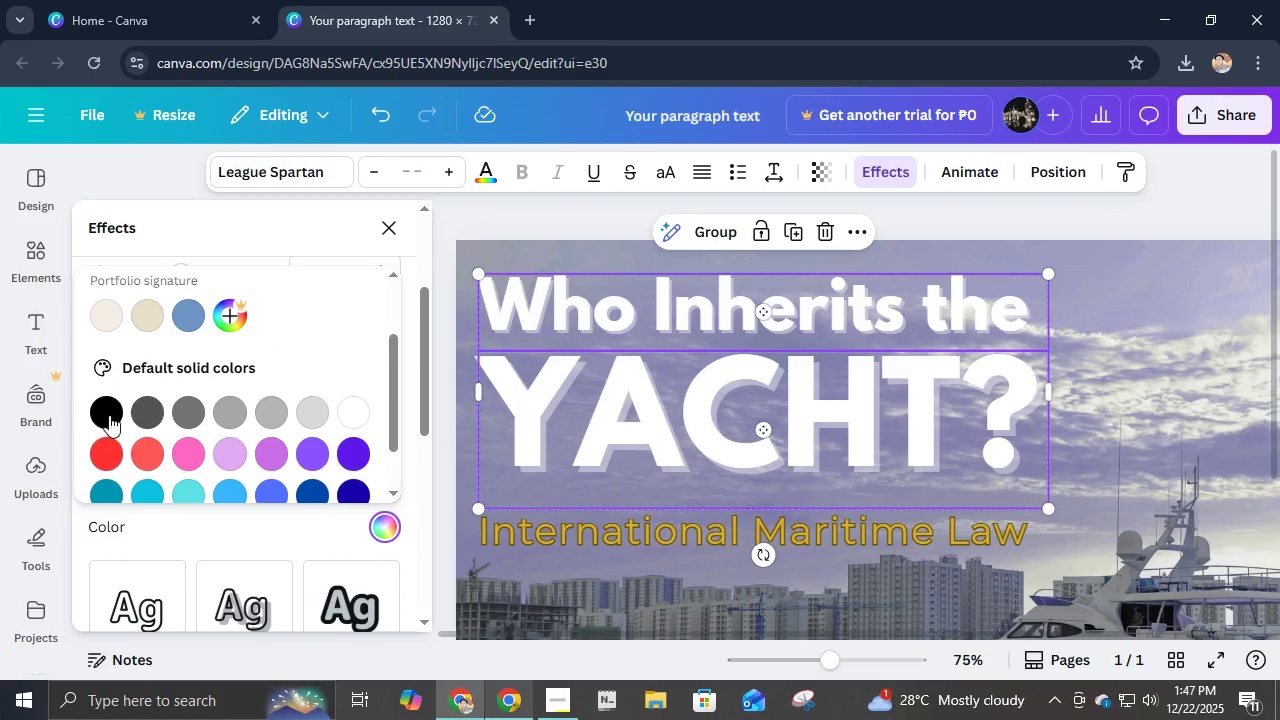 
left_click([109, 415])
 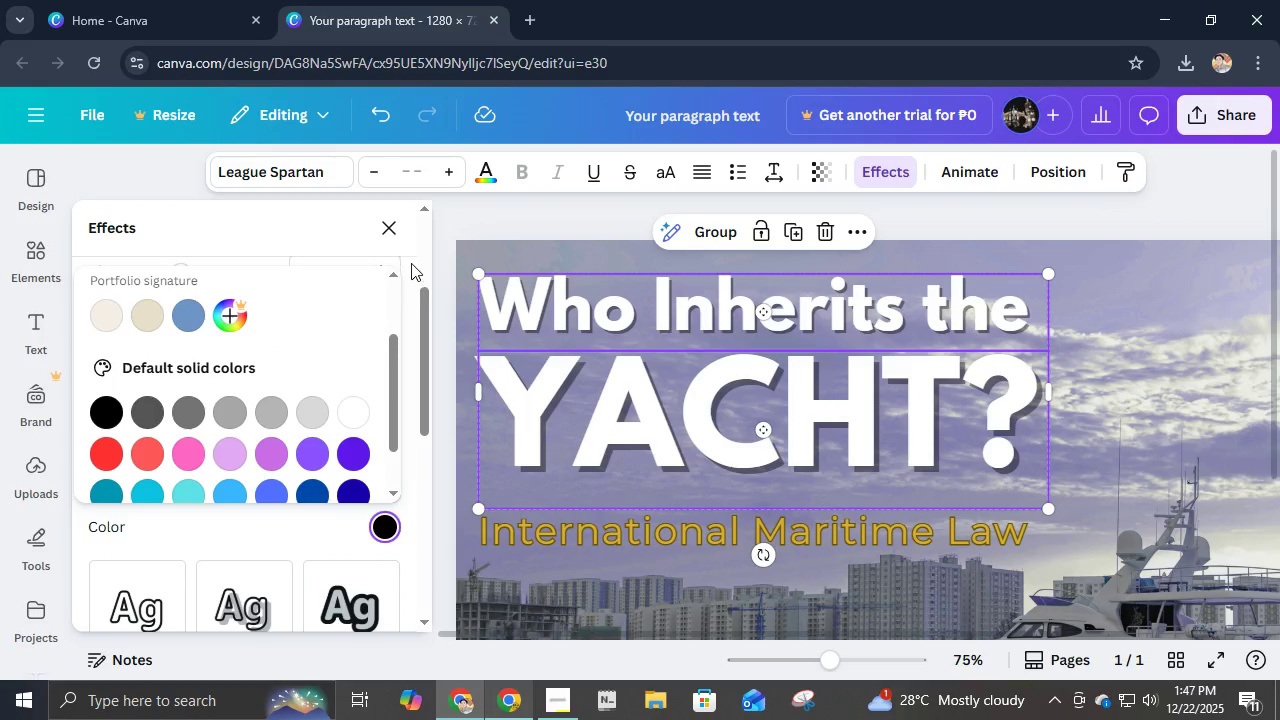 
left_click([395, 227])
 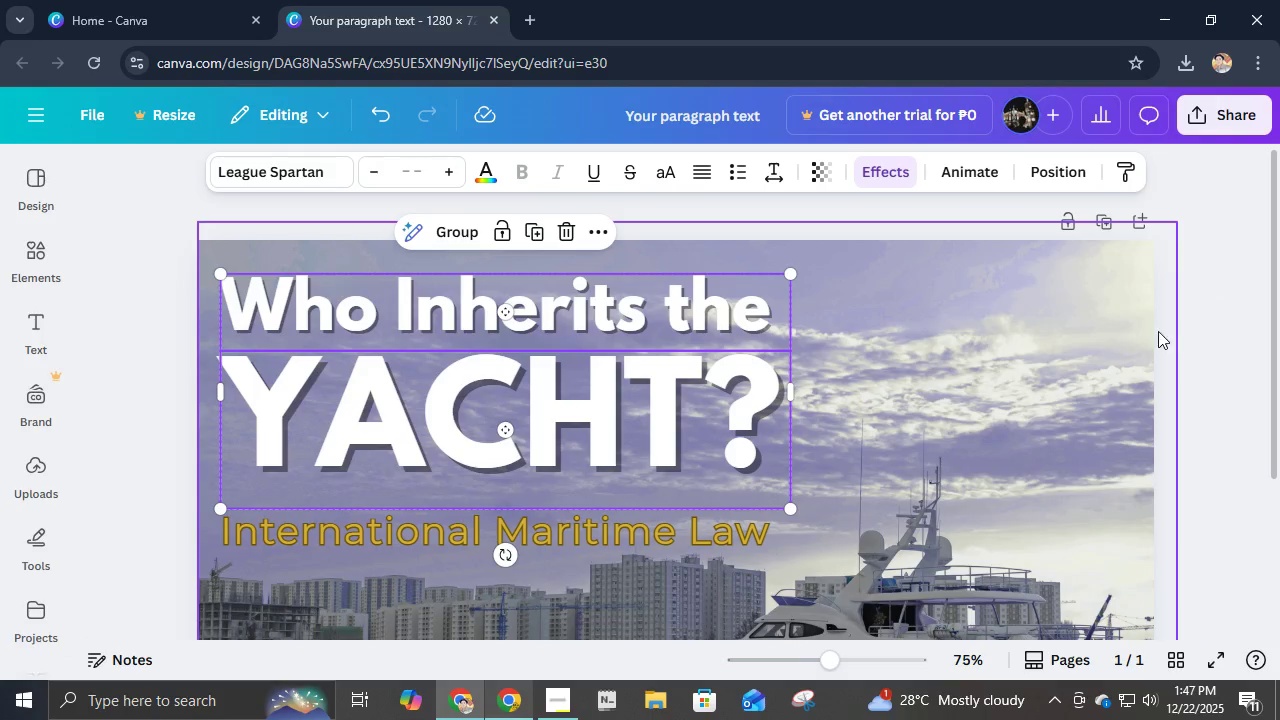 
left_click([1185, 351])
 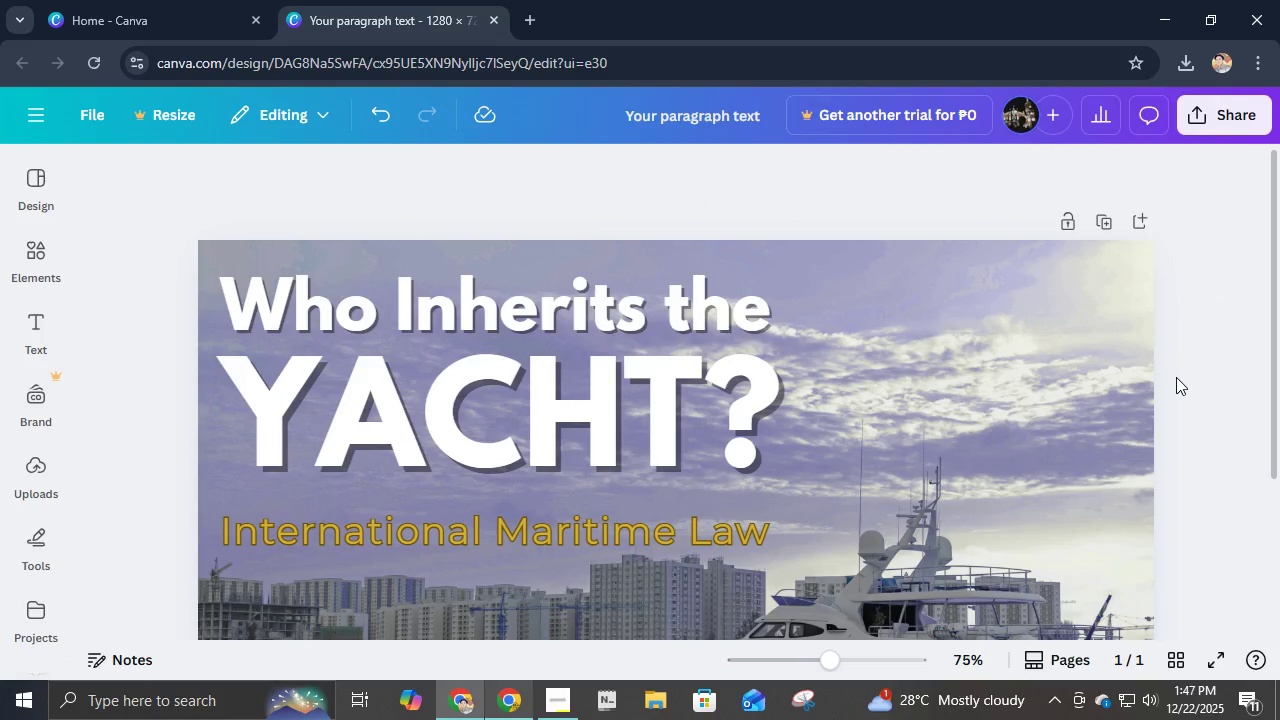 
hold_key(key=ControlLeft, duration=0.39)
 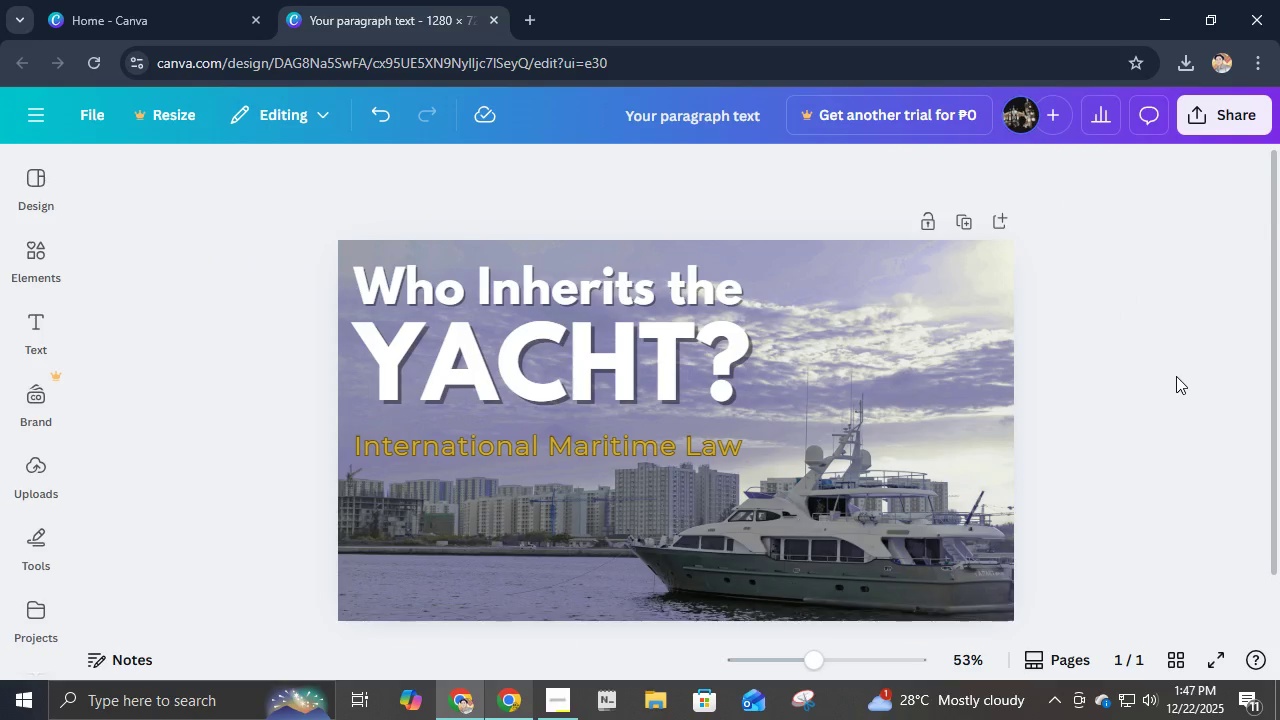 
scroll: coordinate [1176, 377], scroll_direction: none, amount: 0.0
 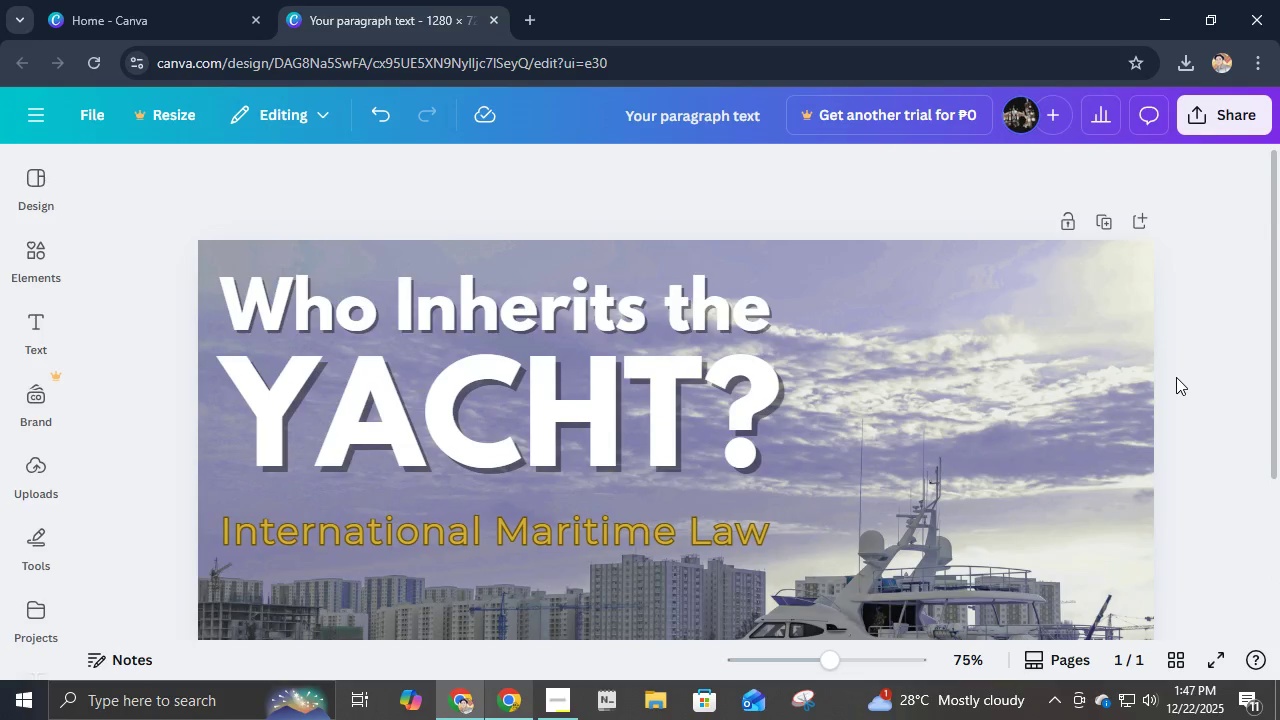 
scroll: coordinate [1176, 377], scroll_direction: down, amount: 2.0
 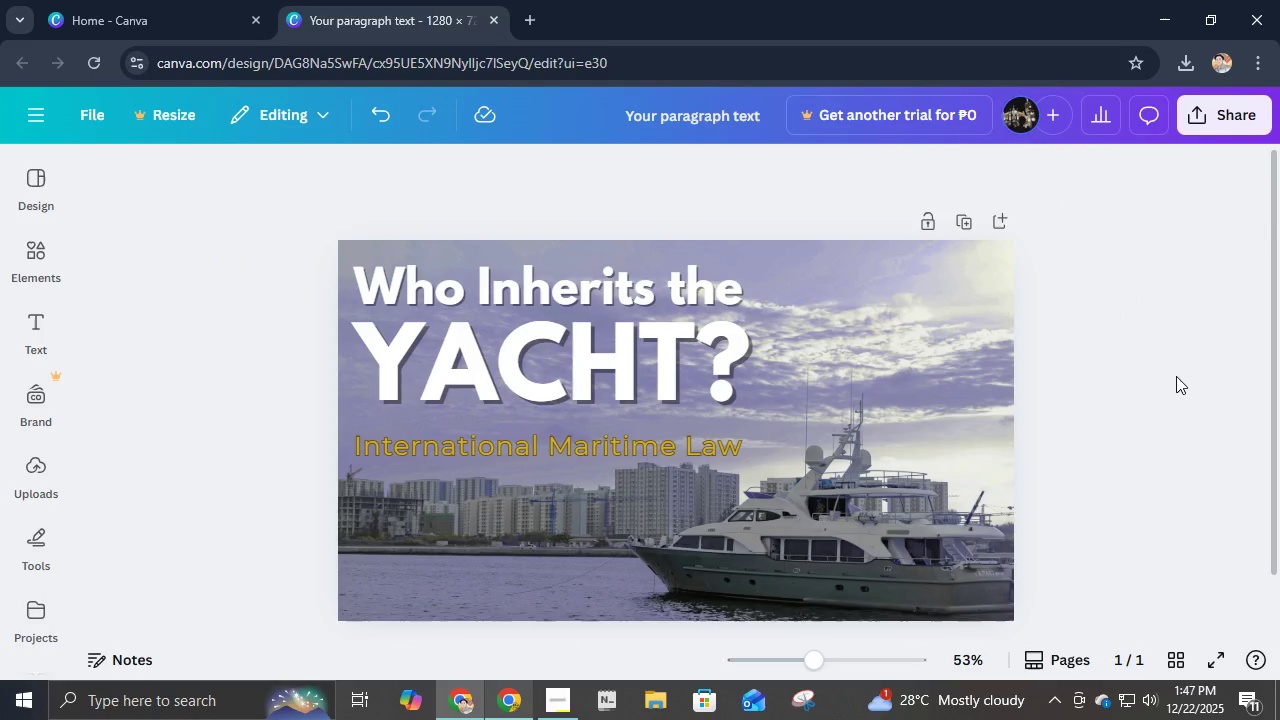 
scroll: coordinate [1176, 376], scroll_direction: up, amount: 1.0
 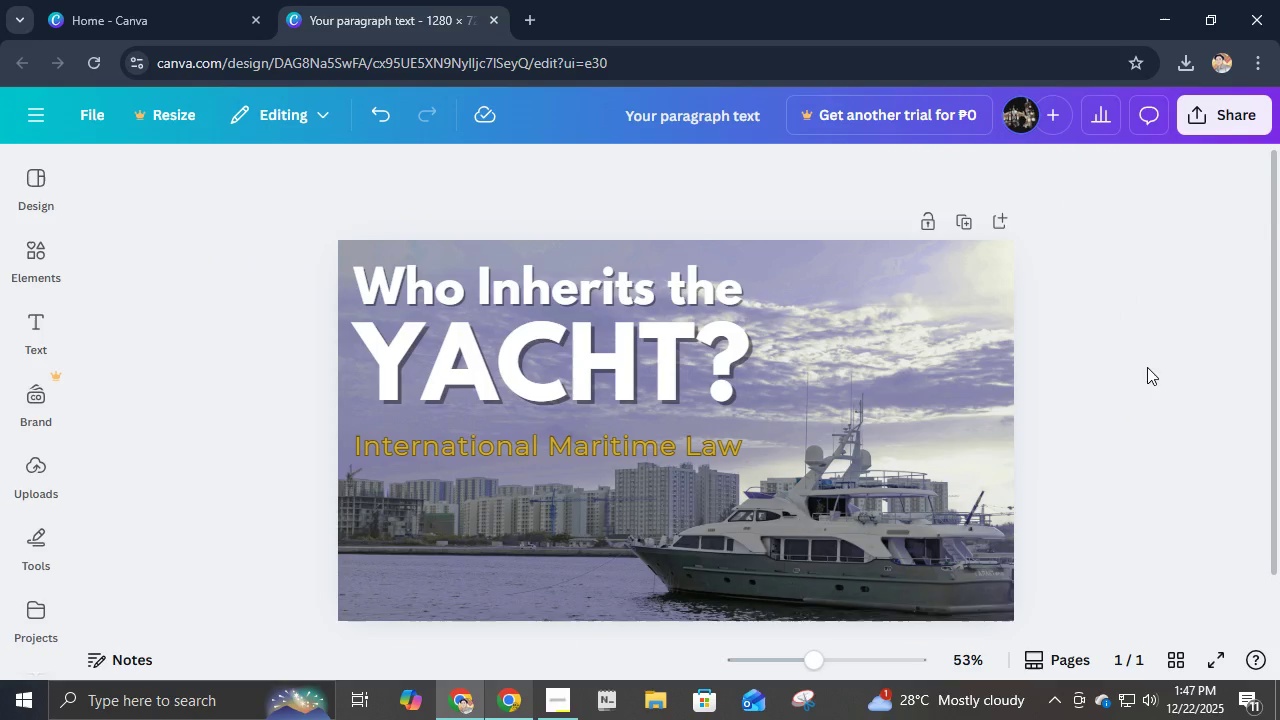 
wait(7.52)
 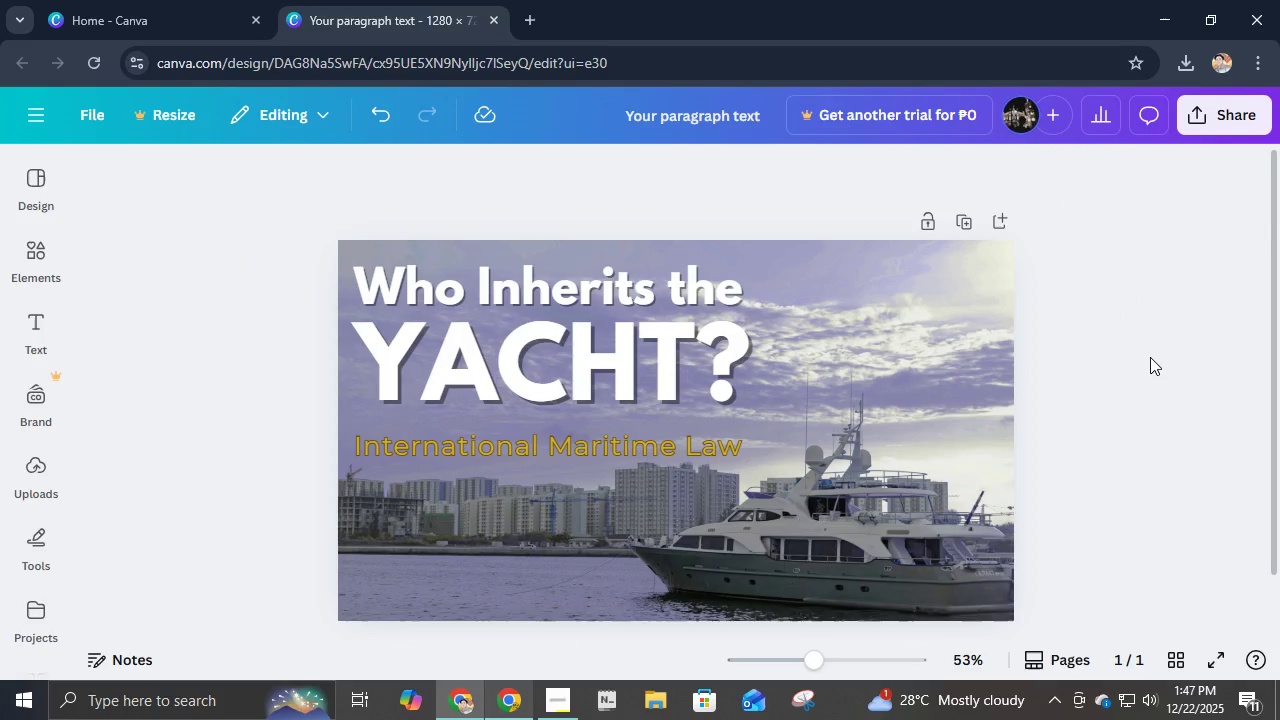 
left_click([1118, 456])
 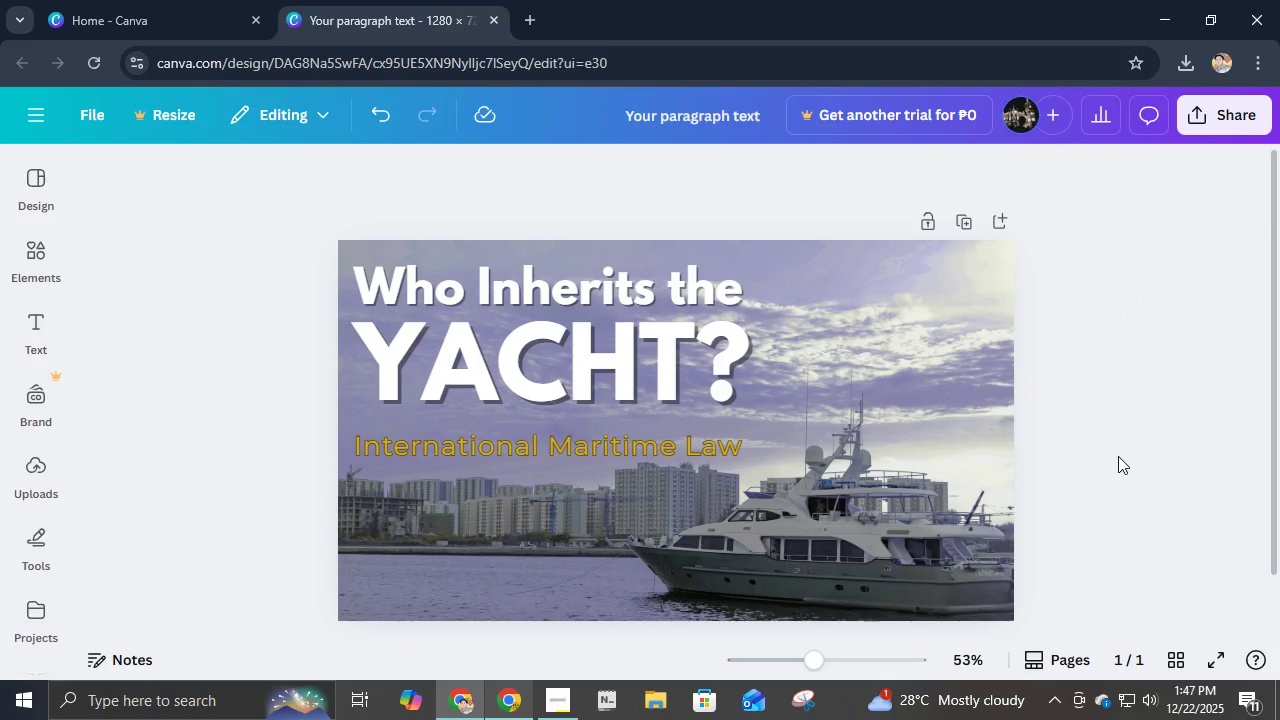 
wait(9.16)
 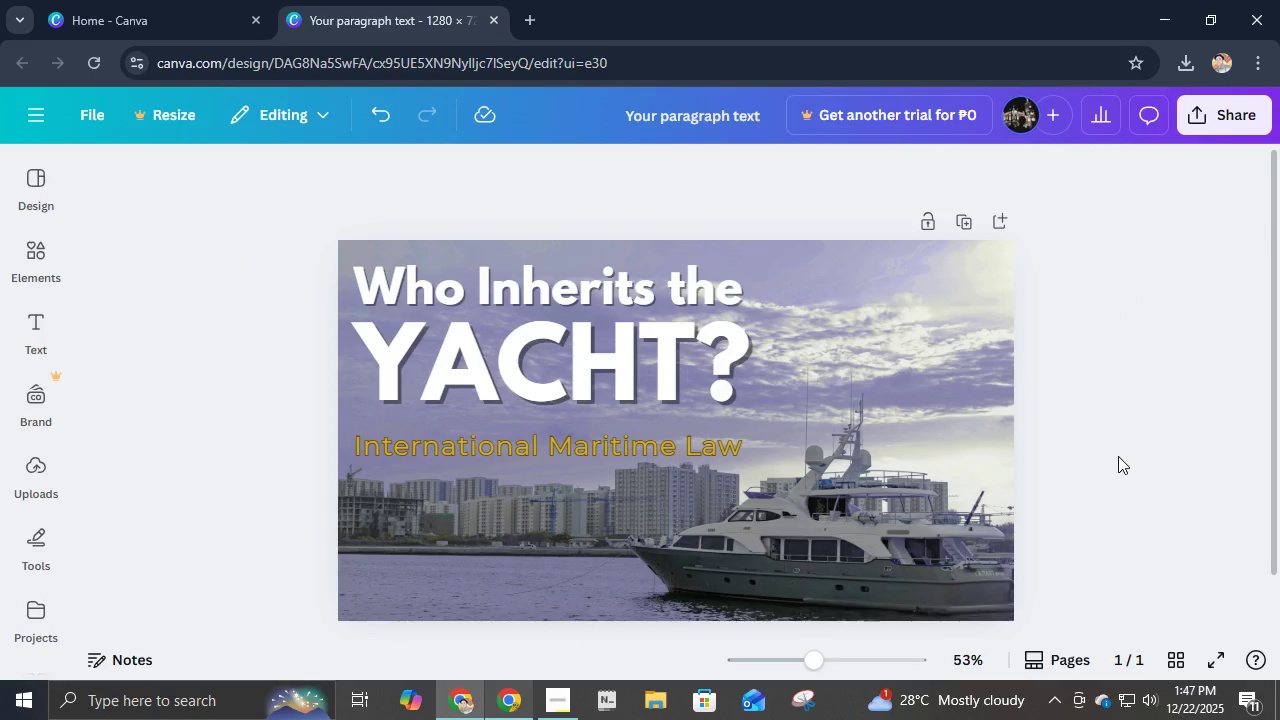 
scroll: coordinate [1122, 511], scroll_direction: down, amount: 1.0
 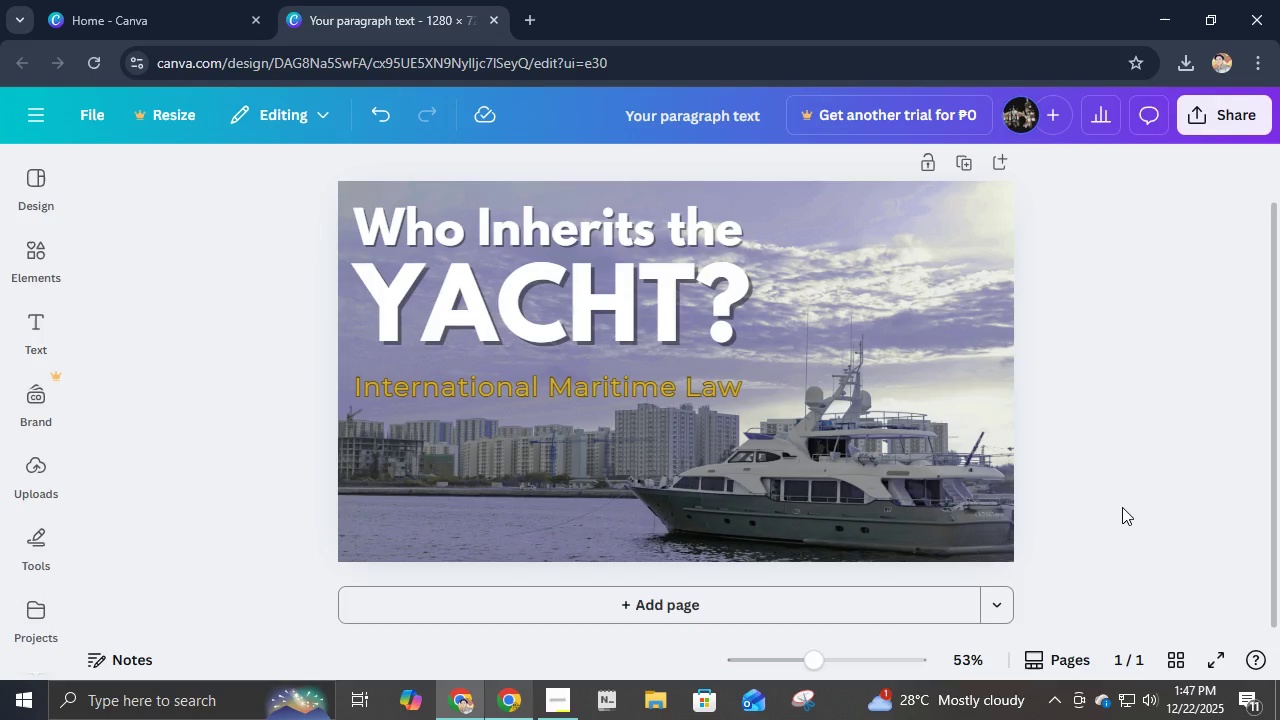 
scroll: coordinate [1123, 507], scroll_direction: up, amount: 1.0
 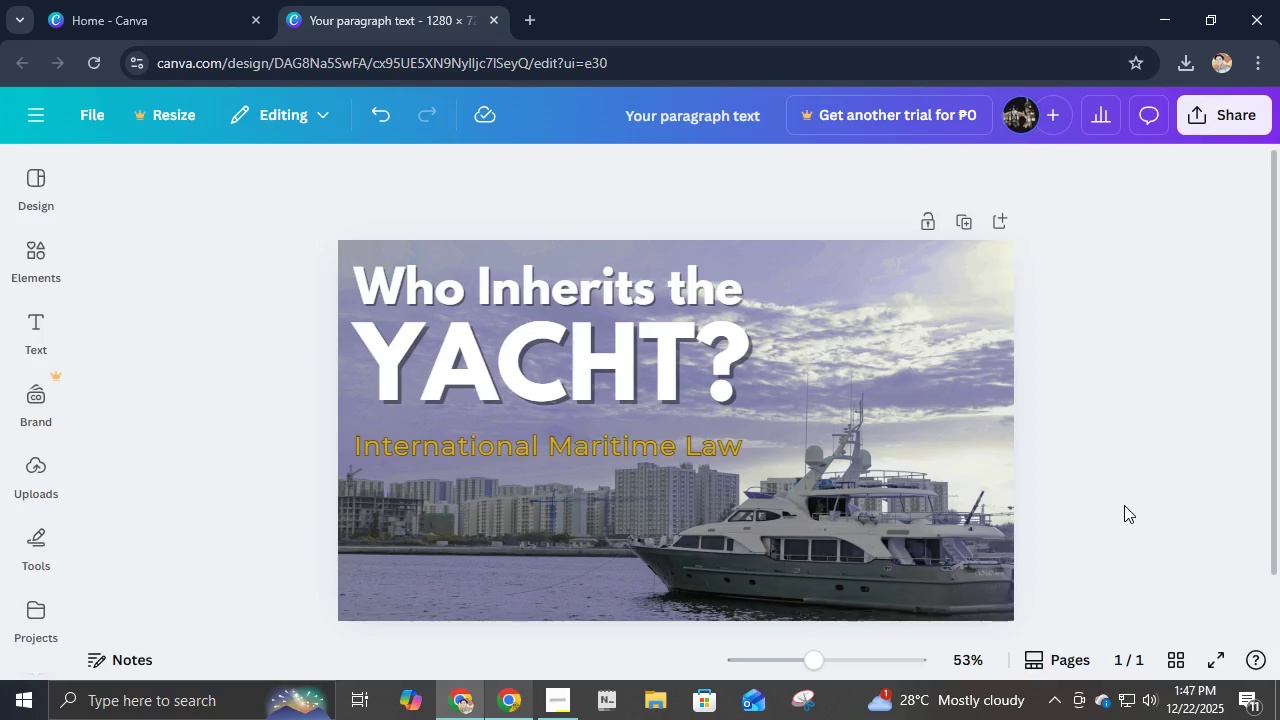 
scroll: coordinate [1124, 505], scroll_direction: down, amount: 1.0
 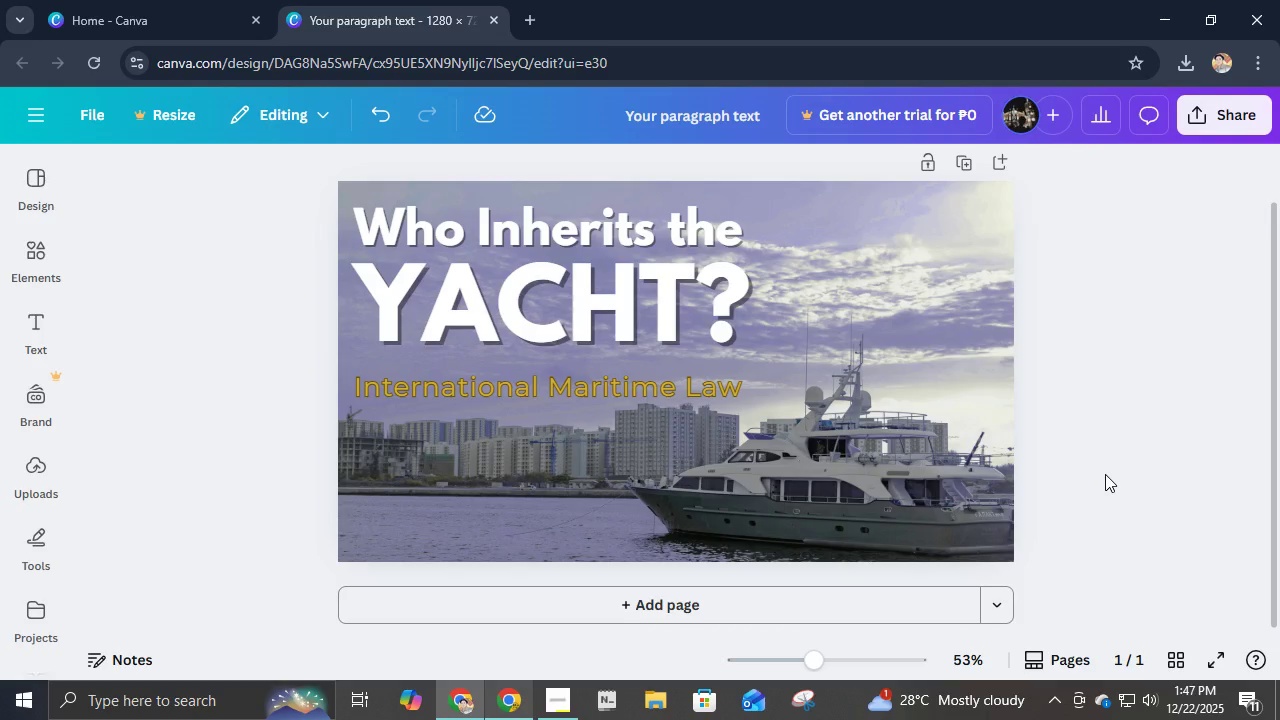 
scroll: coordinate [1105, 474], scroll_direction: up, amount: 1.0
 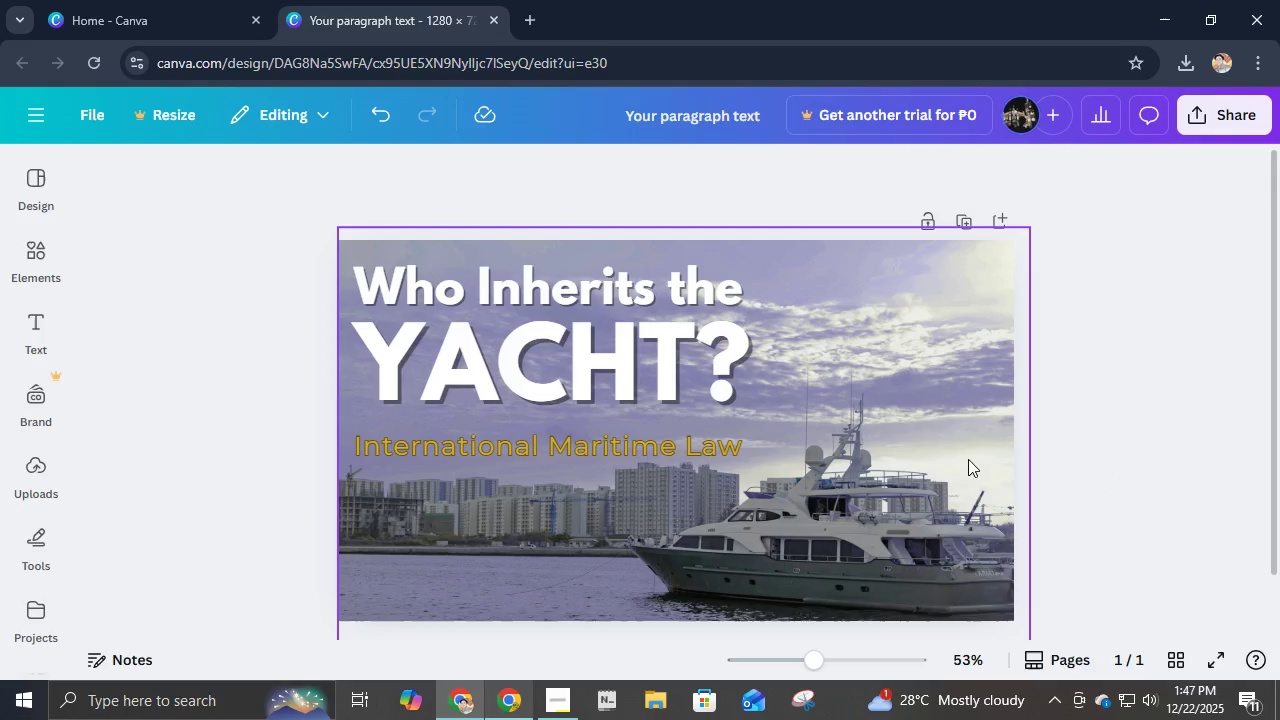 
left_click([937, 462])
 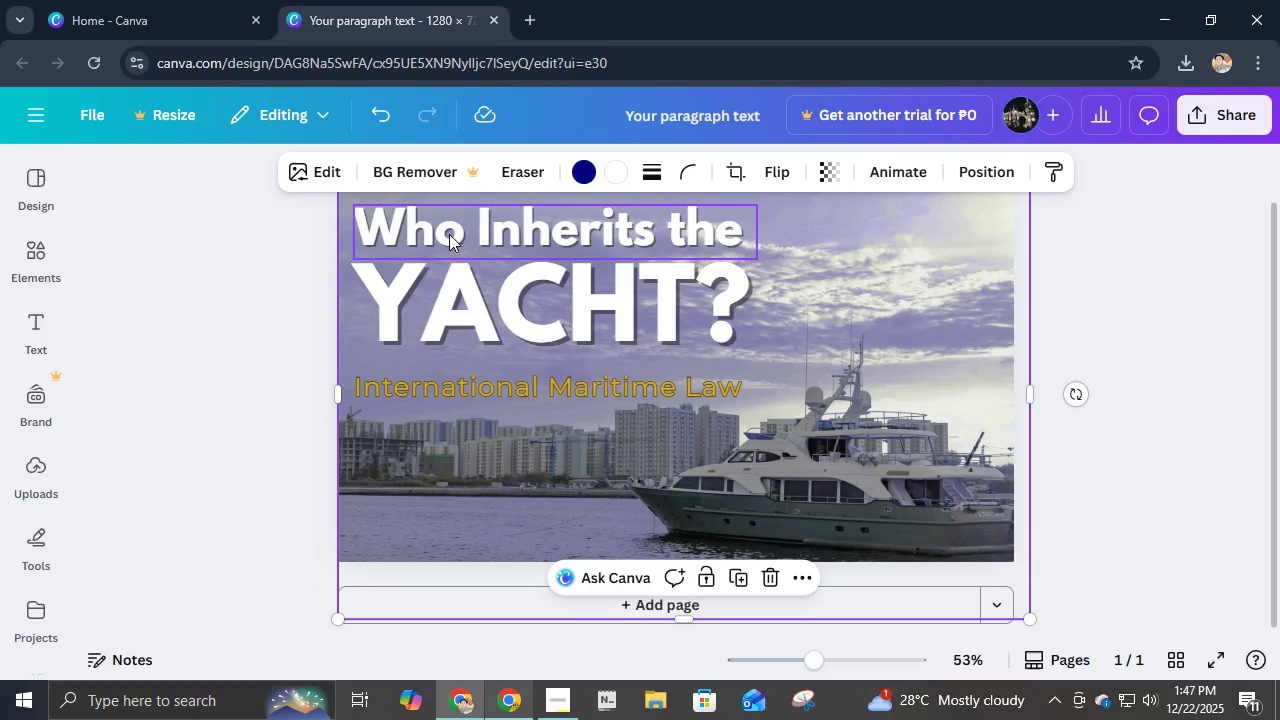 
scroll: coordinate [933, 461], scroll_direction: down, amount: 1.0
 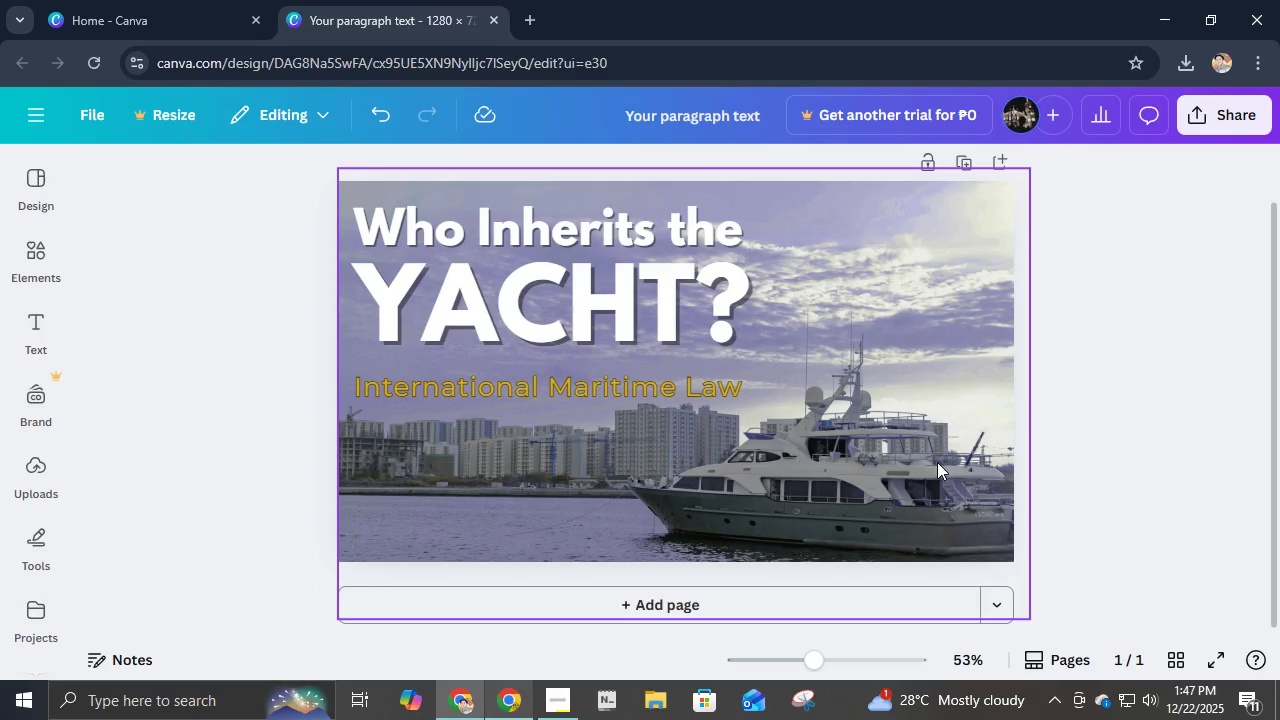 
left_click([321, 176])
 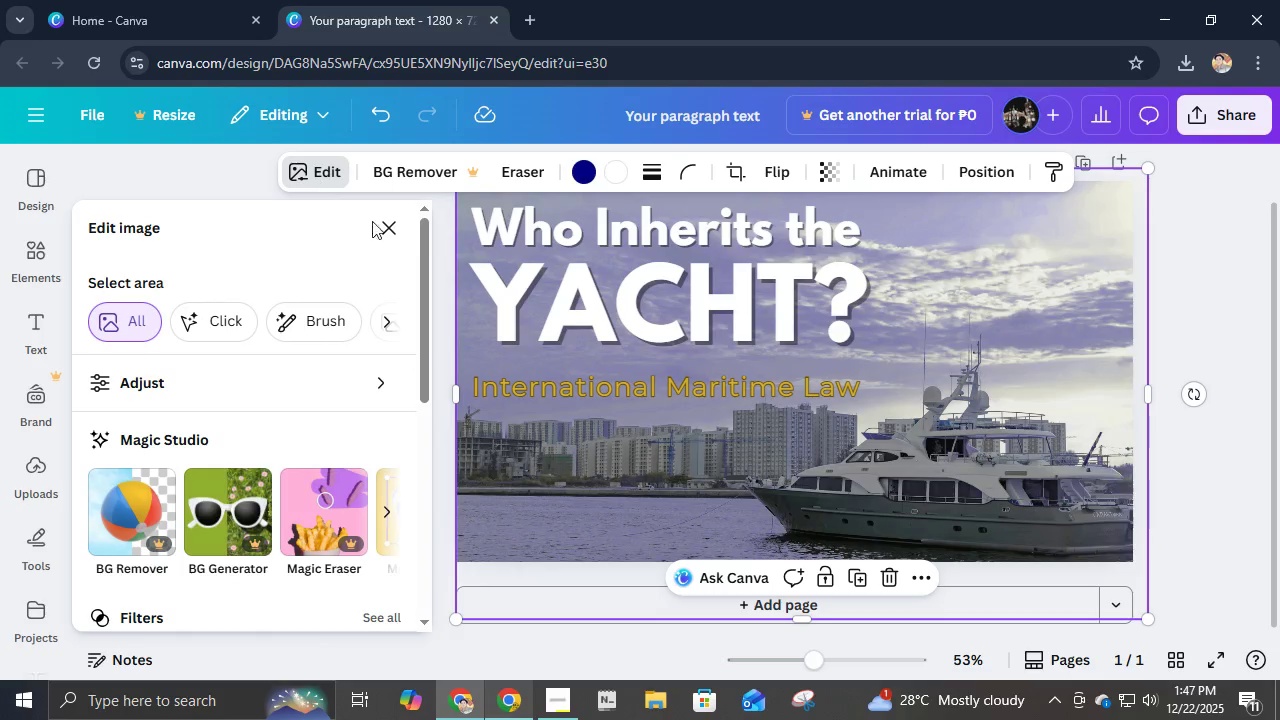 
left_click([393, 232])
 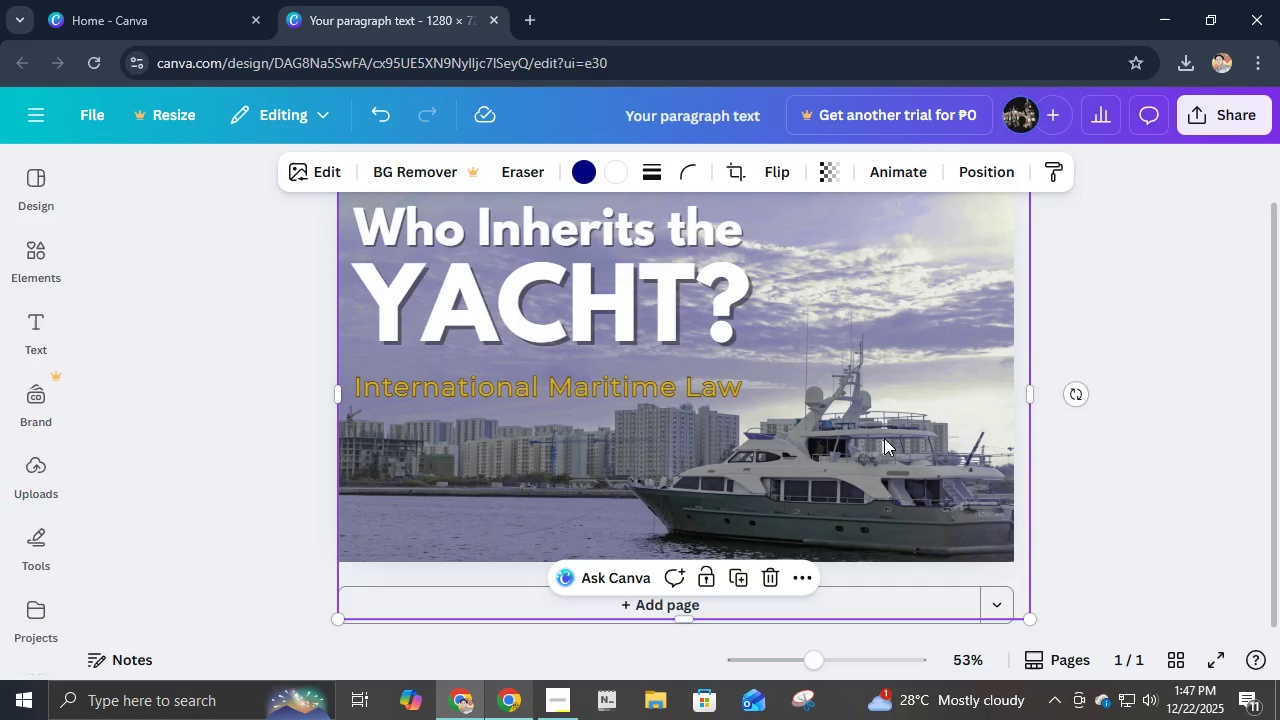 
key(Control+D)
 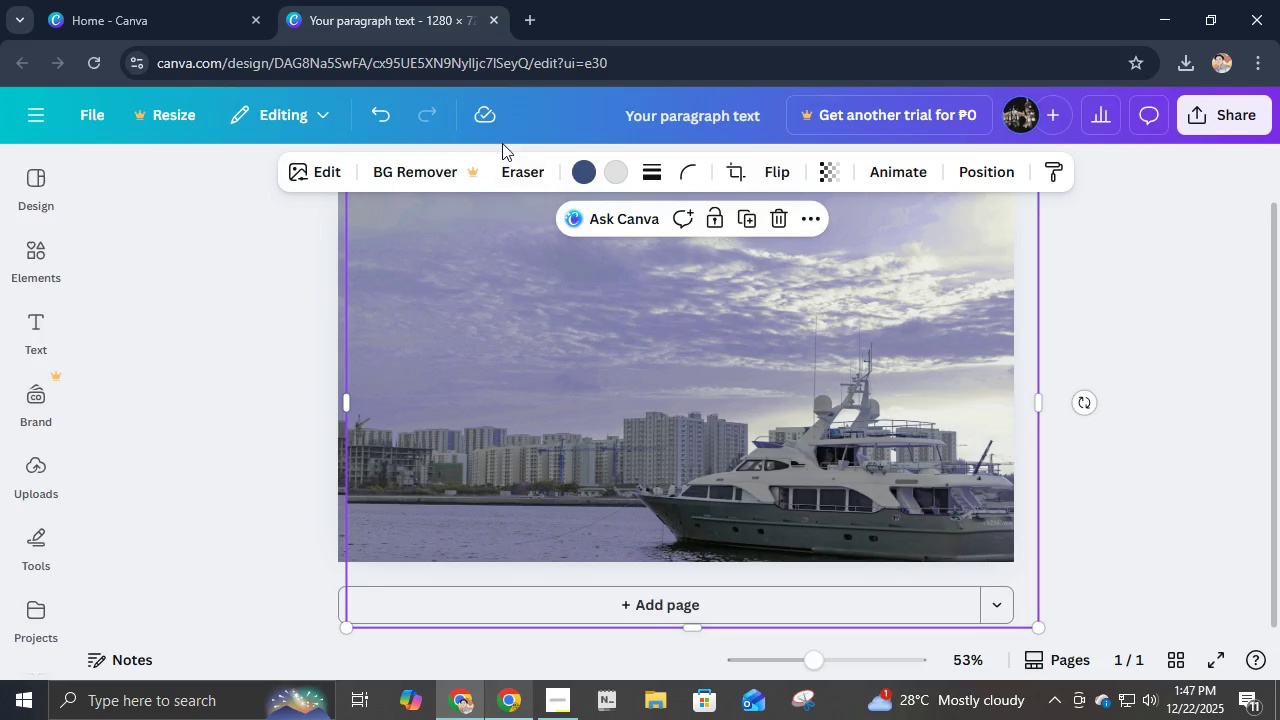 
left_click([514, 170])
 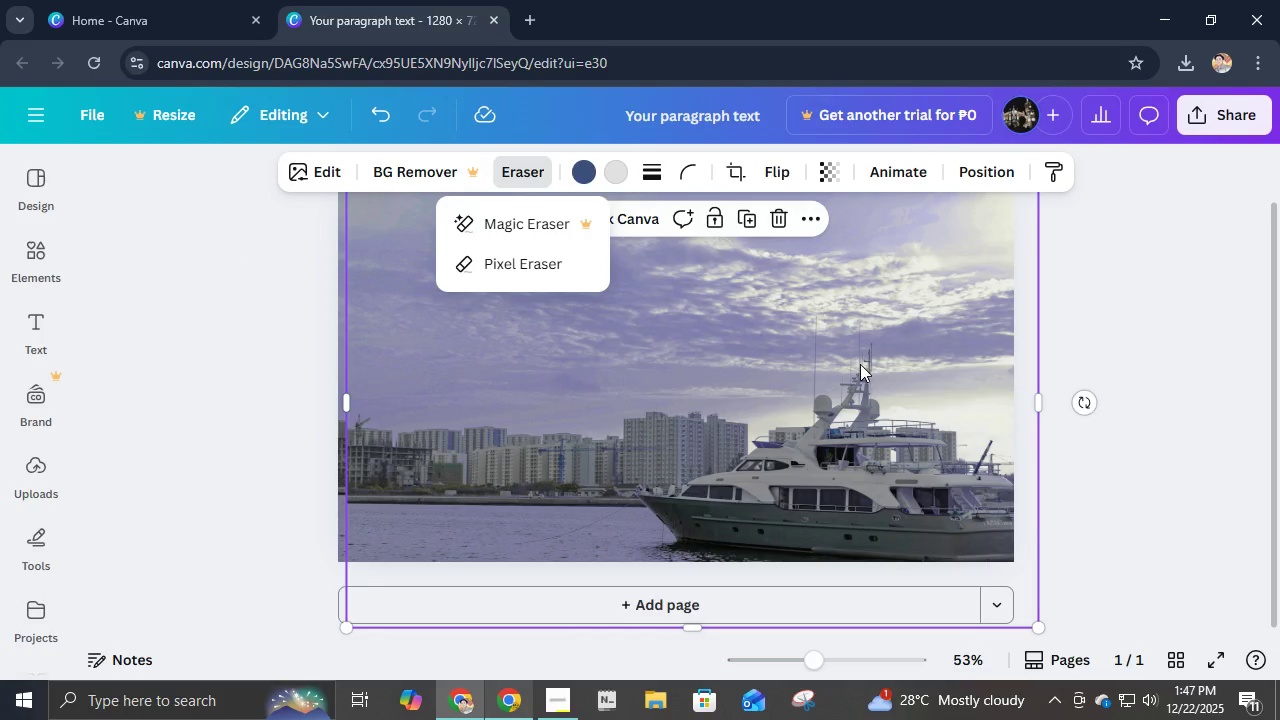 
left_click([514, 271])
 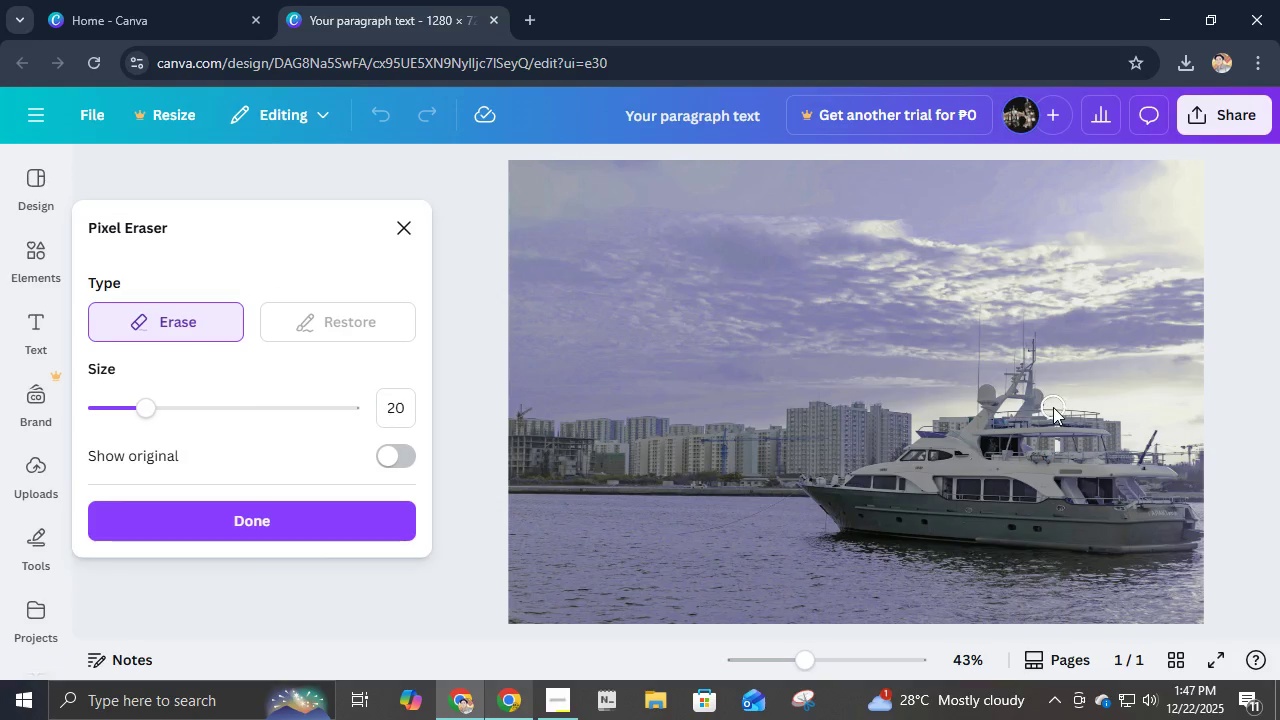 
left_click_drag(start_coordinate=[1059, 394], to_coordinate=[1093, 391])
 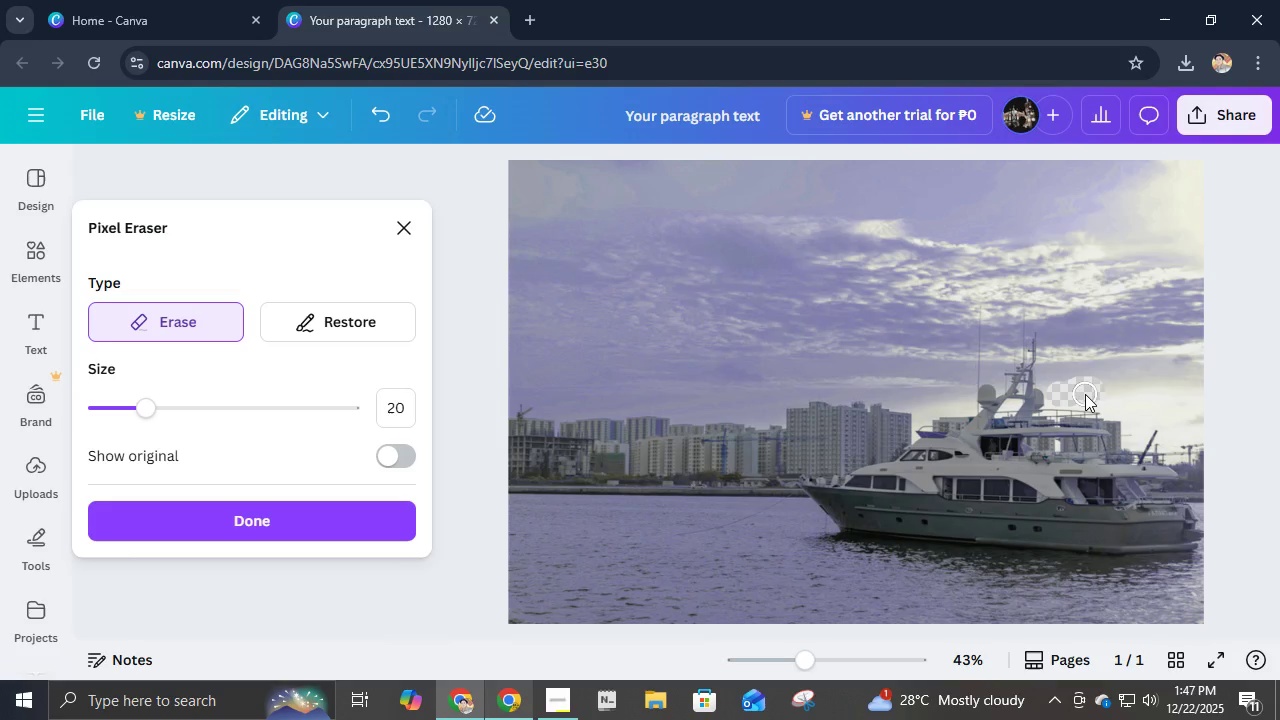 
left_click_drag(start_coordinate=[1085, 394], to_coordinate=[1229, 505])
 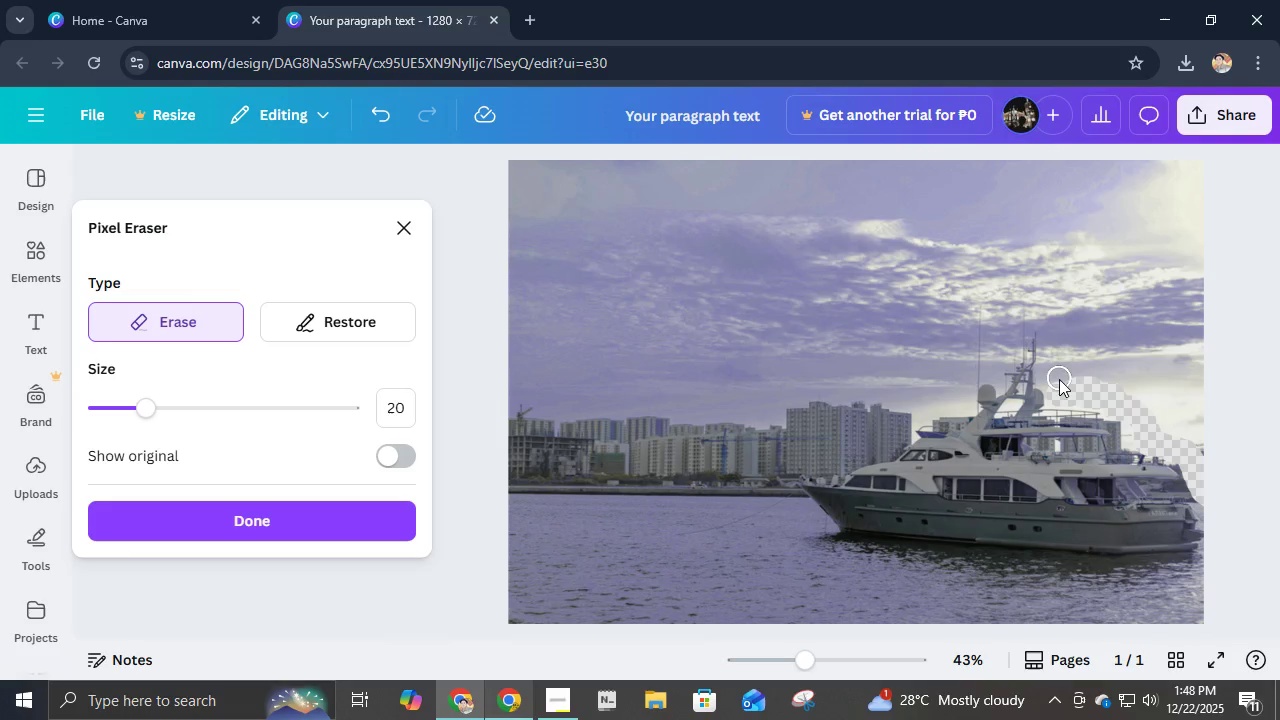 
left_click_drag(start_coordinate=[1061, 380], to_coordinate=[1060, 323])
 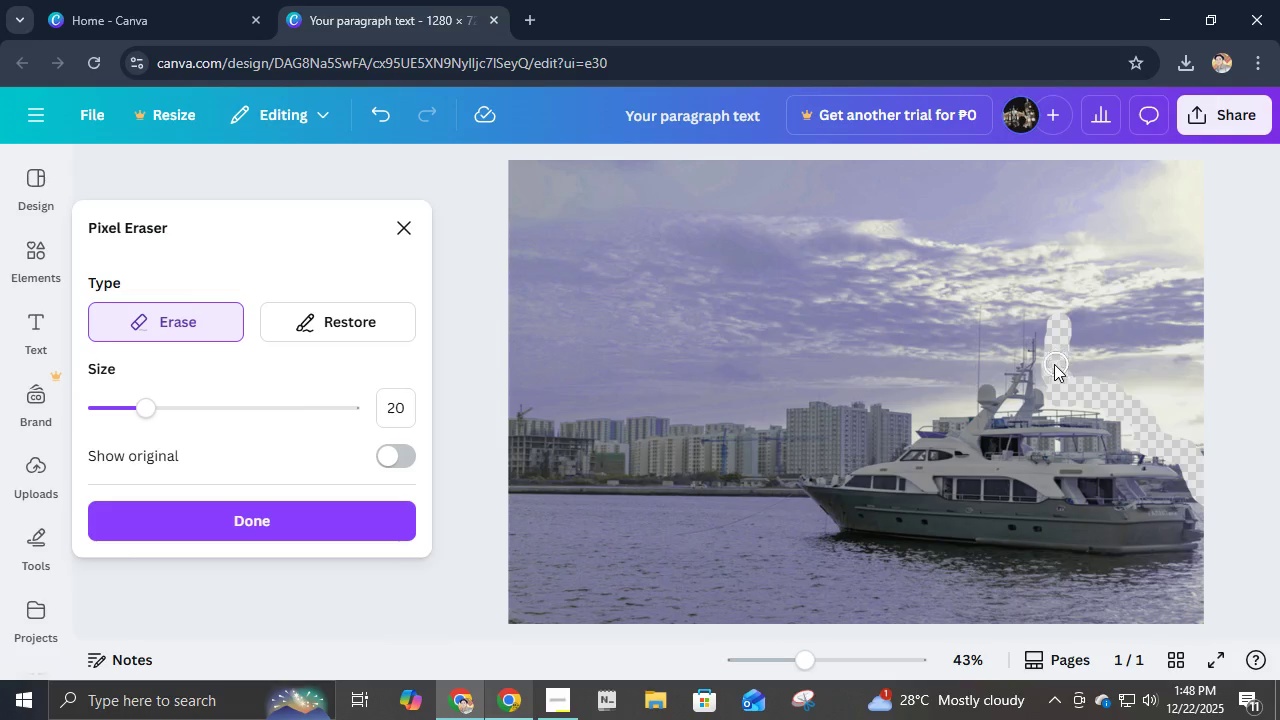 
left_click_drag(start_coordinate=[1052, 363], to_coordinate=[1041, 284])
 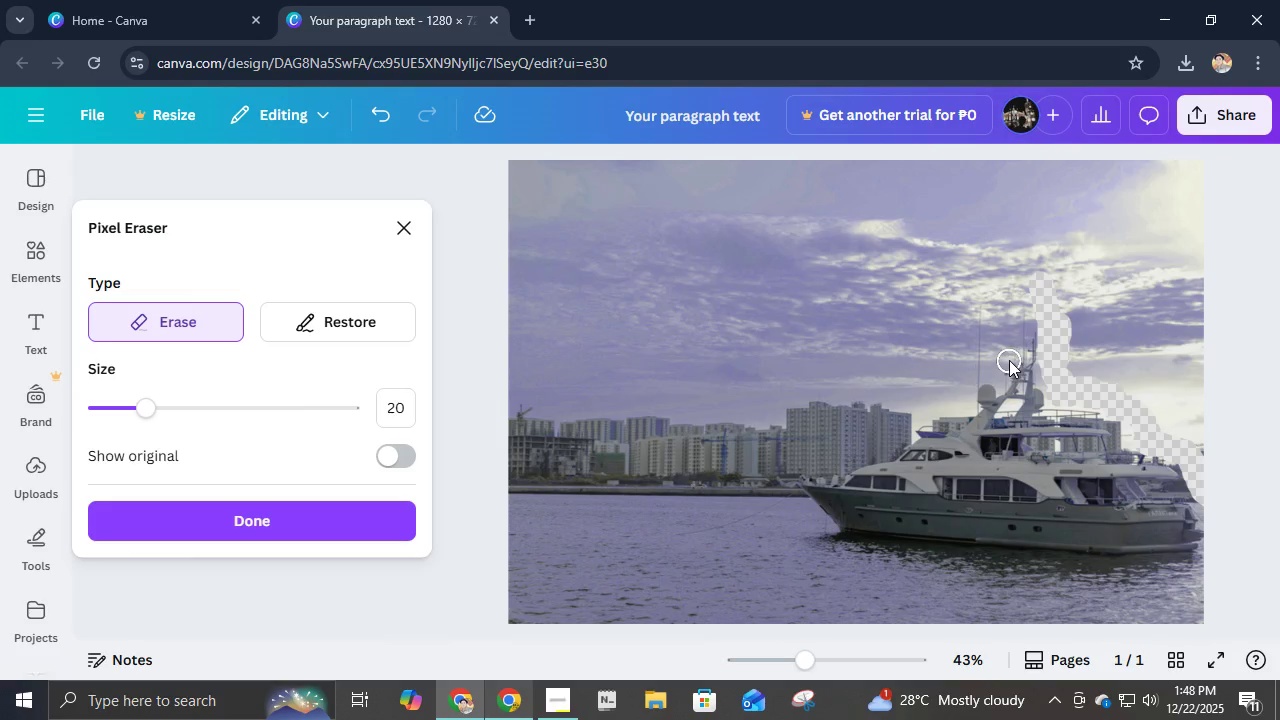 
left_click_drag(start_coordinate=[1008, 355], to_coordinate=[1008, 262])
 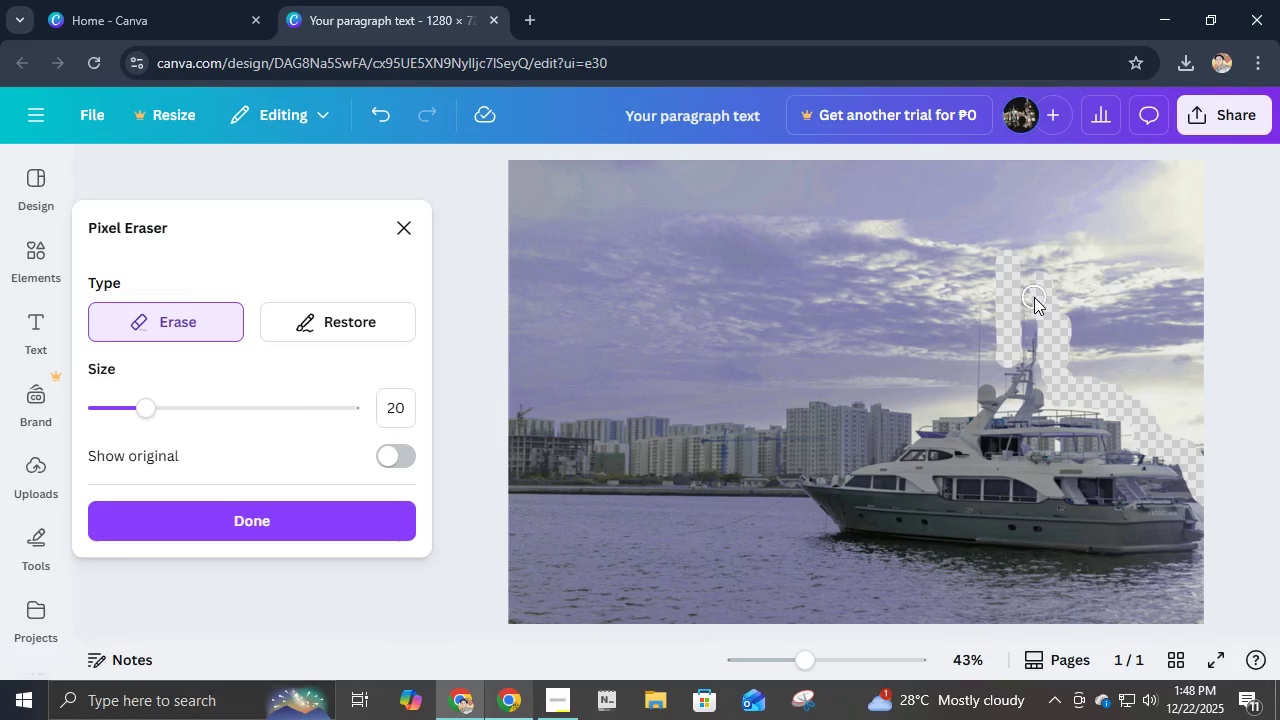 
left_click_drag(start_coordinate=[1034, 297], to_coordinate=[1022, 296])
 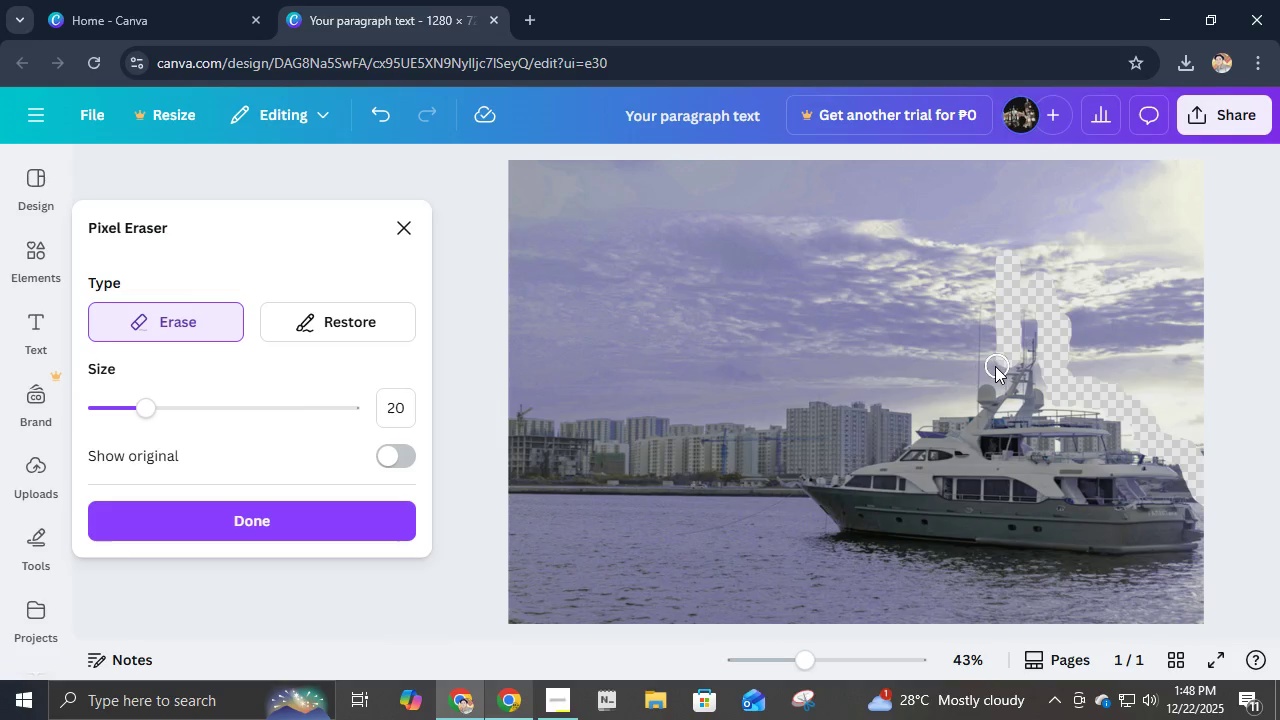 
left_click_drag(start_coordinate=[992, 362], to_coordinate=[962, 396])
 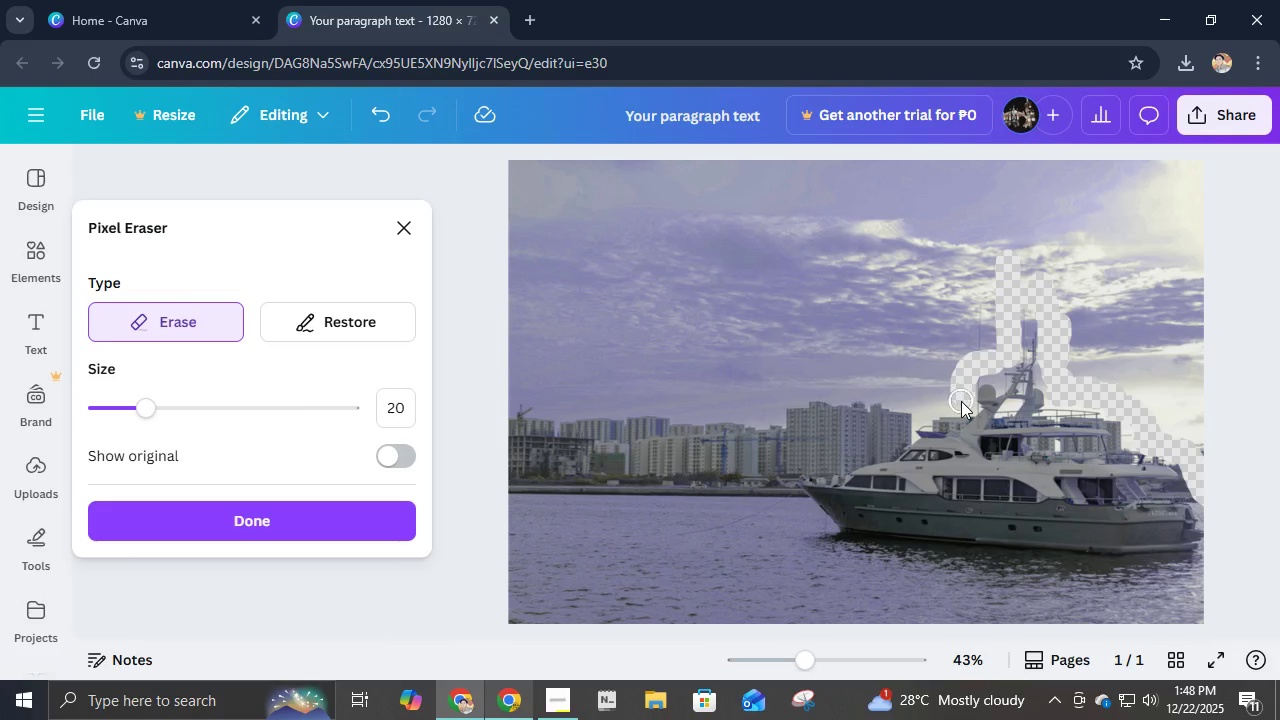 
left_click_drag(start_coordinate=[961, 401], to_coordinate=[878, 442])
 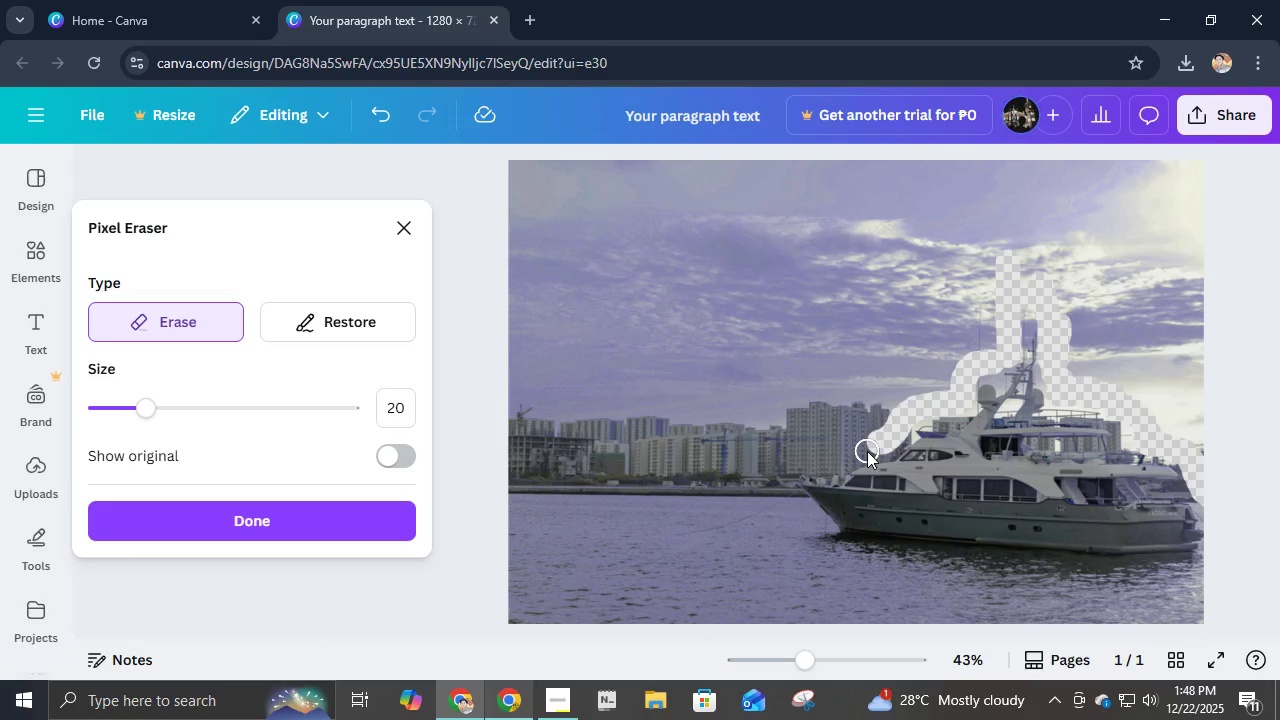 
left_click_drag(start_coordinate=[864, 449], to_coordinate=[826, 542])
 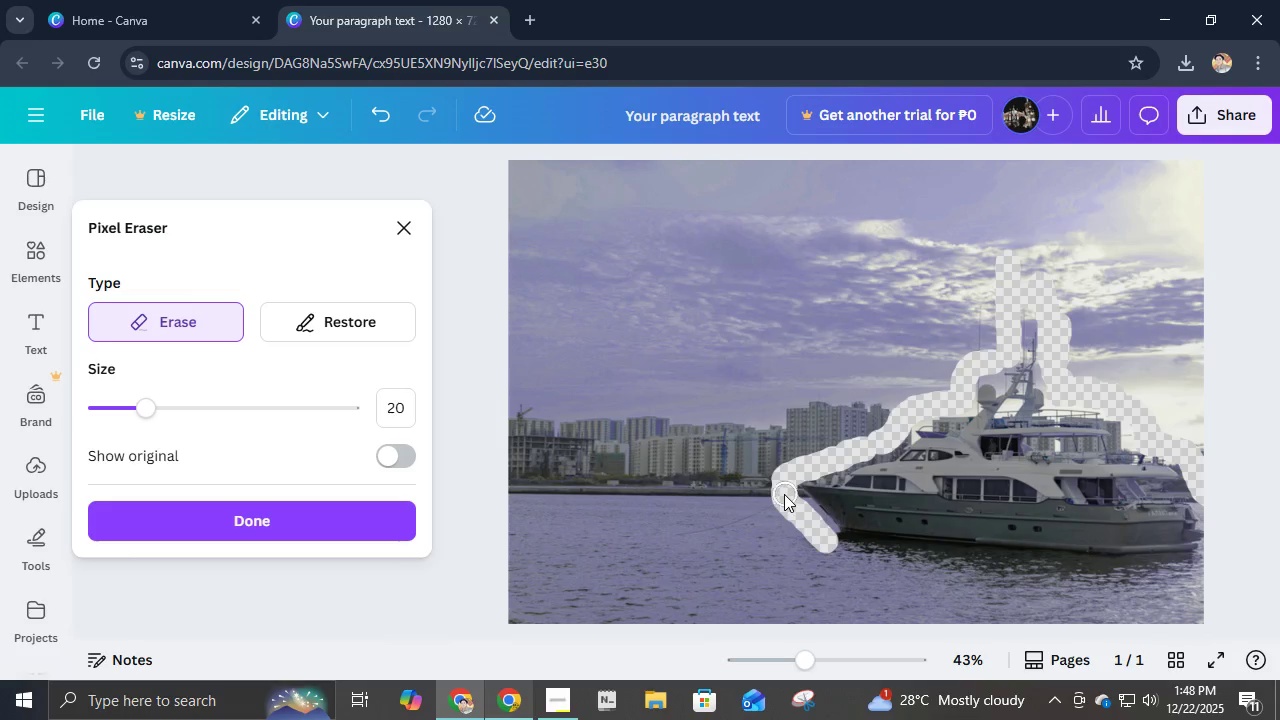 
left_click_drag(start_coordinate=[783, 494], to_coordinate=[831, 542])
 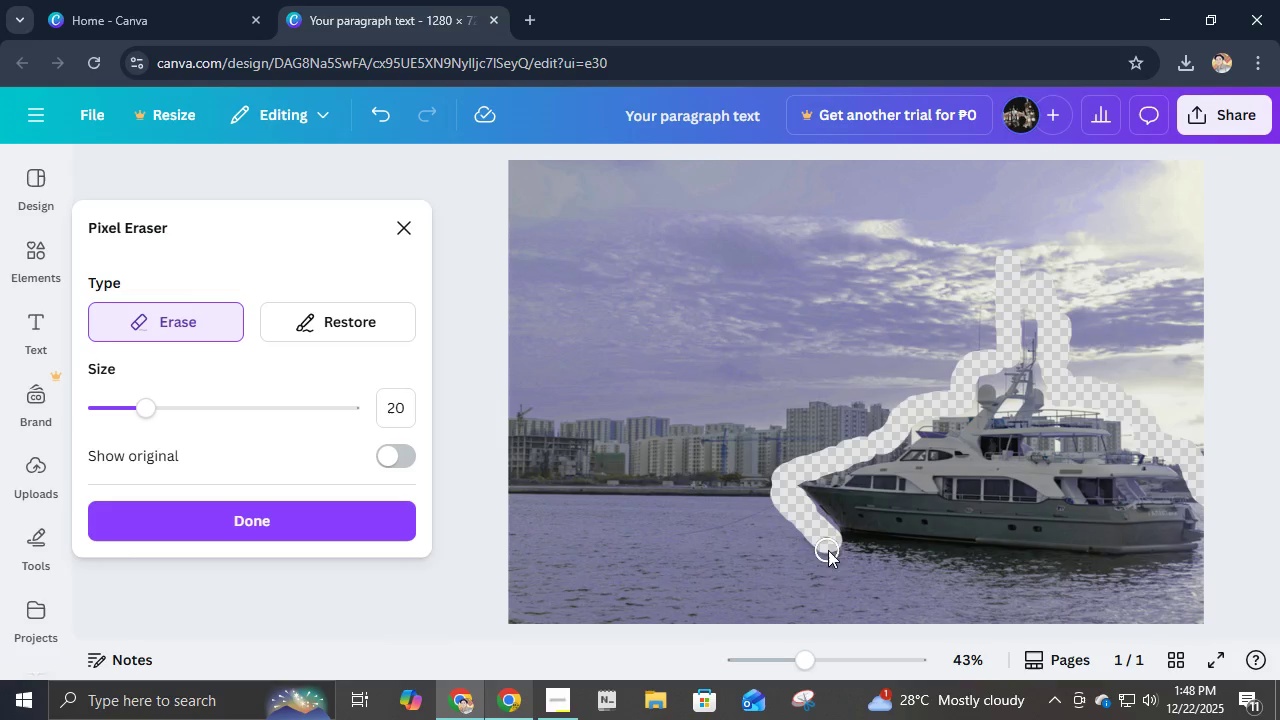 
left_click_drag(start_coordinate=[835, 541], to_coordinate=[1226, 577])
 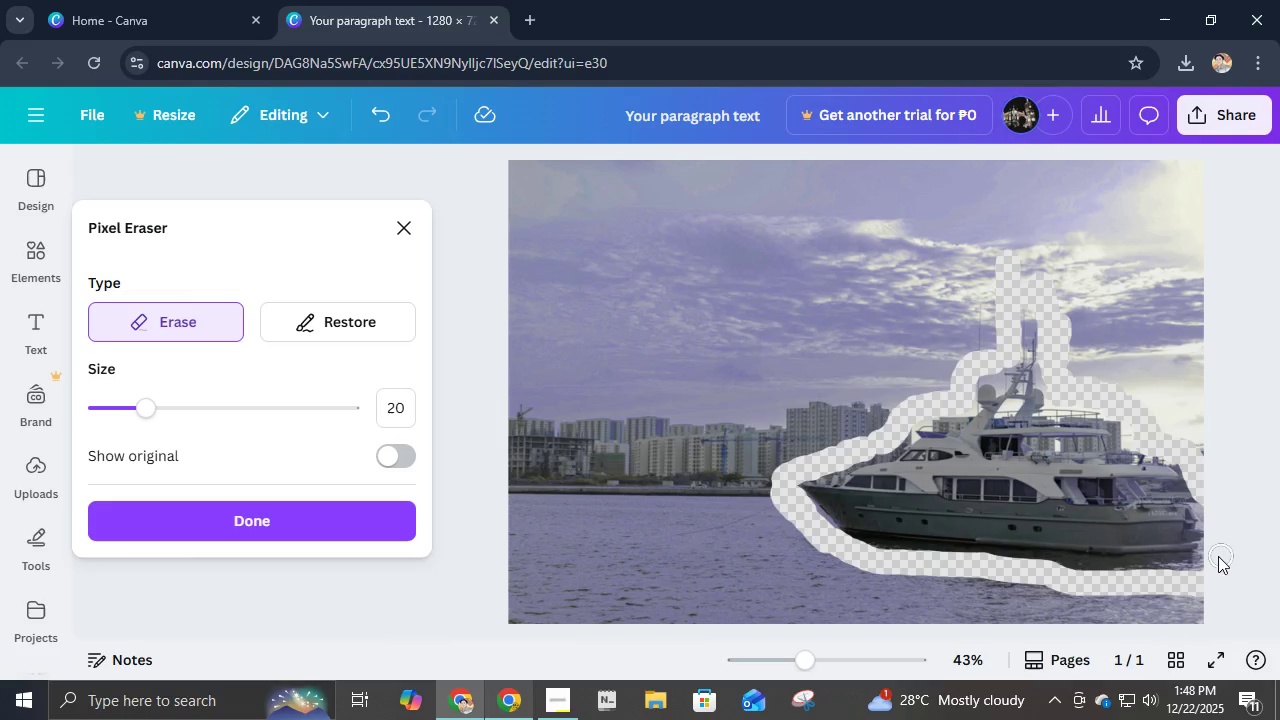 
left_click_drag(start_coordinate=[1211, 560], to_coordinate=[1152, 577])
 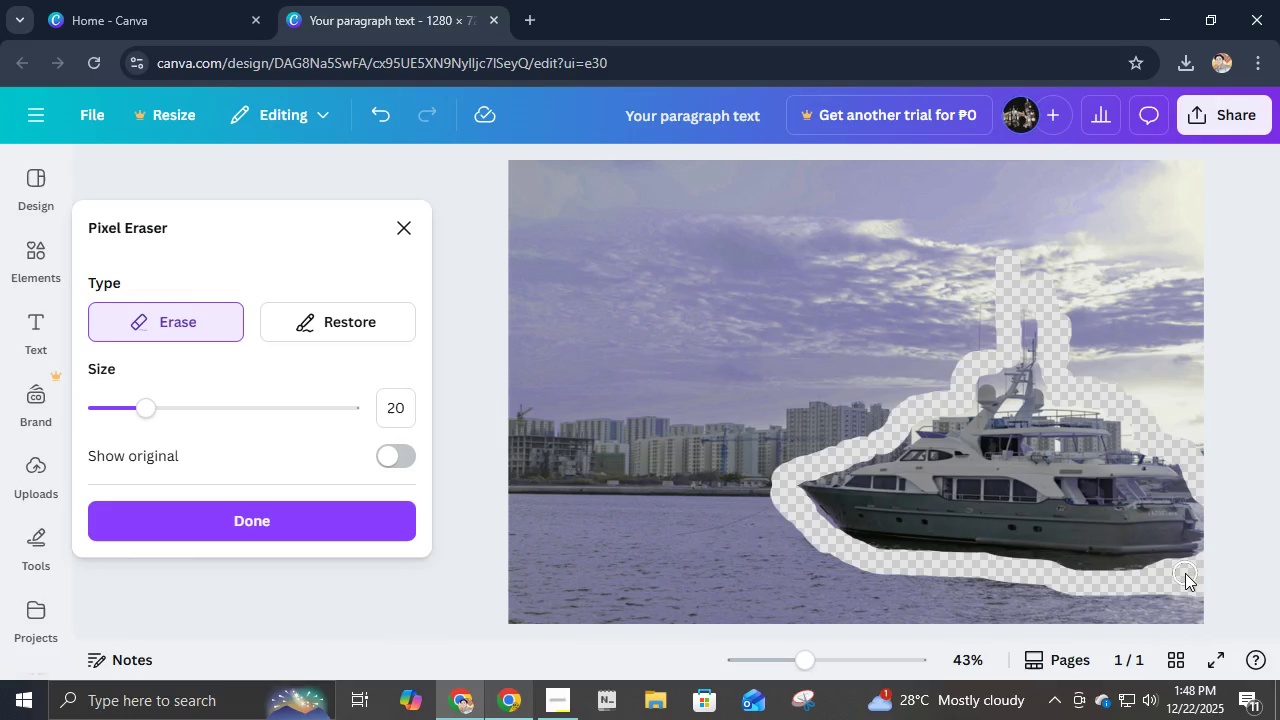 
left_click_drag(start_coordinate=[1184, 571], to_coordinate=[1115, 581])
 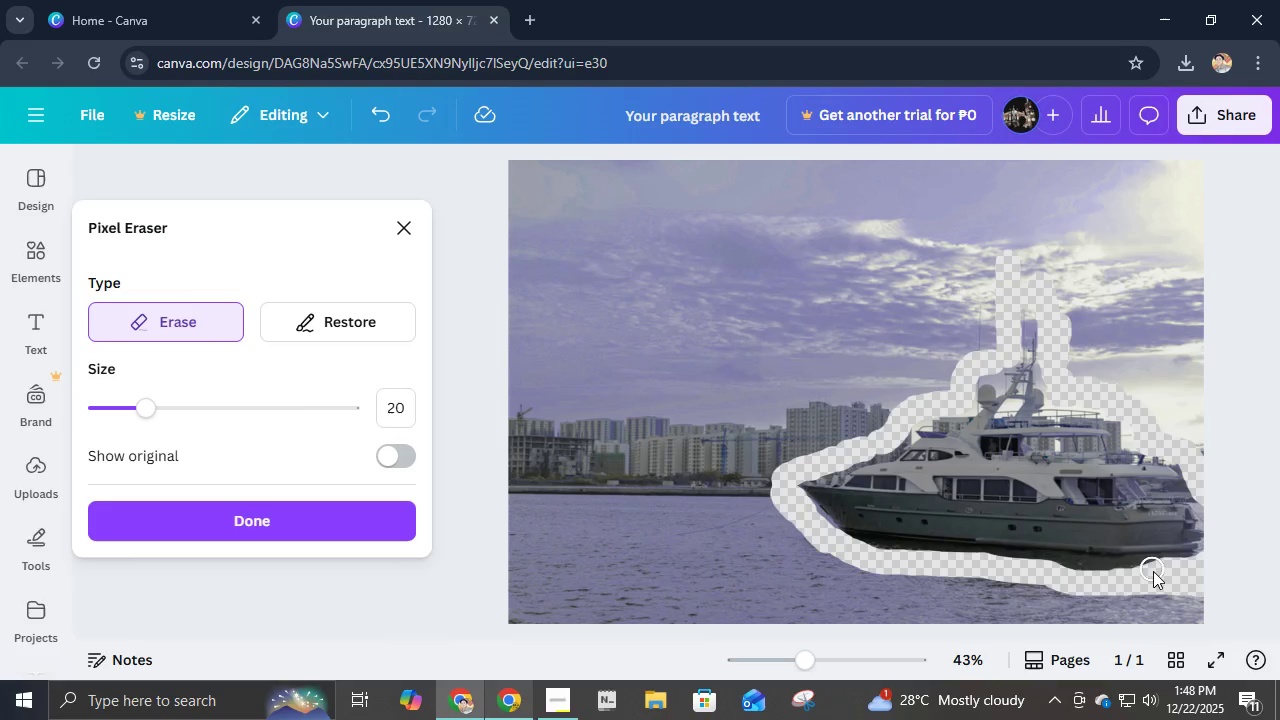 
left_click_drag(start_coordinate=[1153, 571], to_coordinate=[1041, 568])
 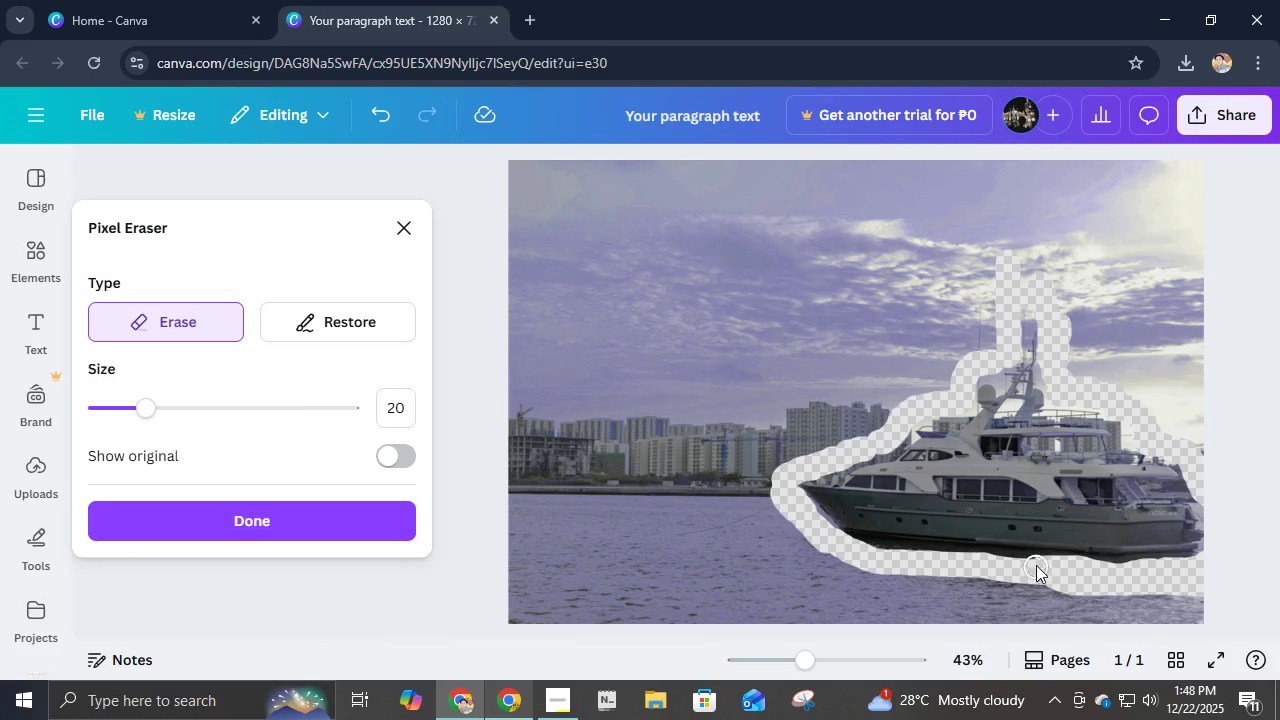 
left_click_drag(start_coordinate=[1036, 565], to_coordinate=[848, 551])
 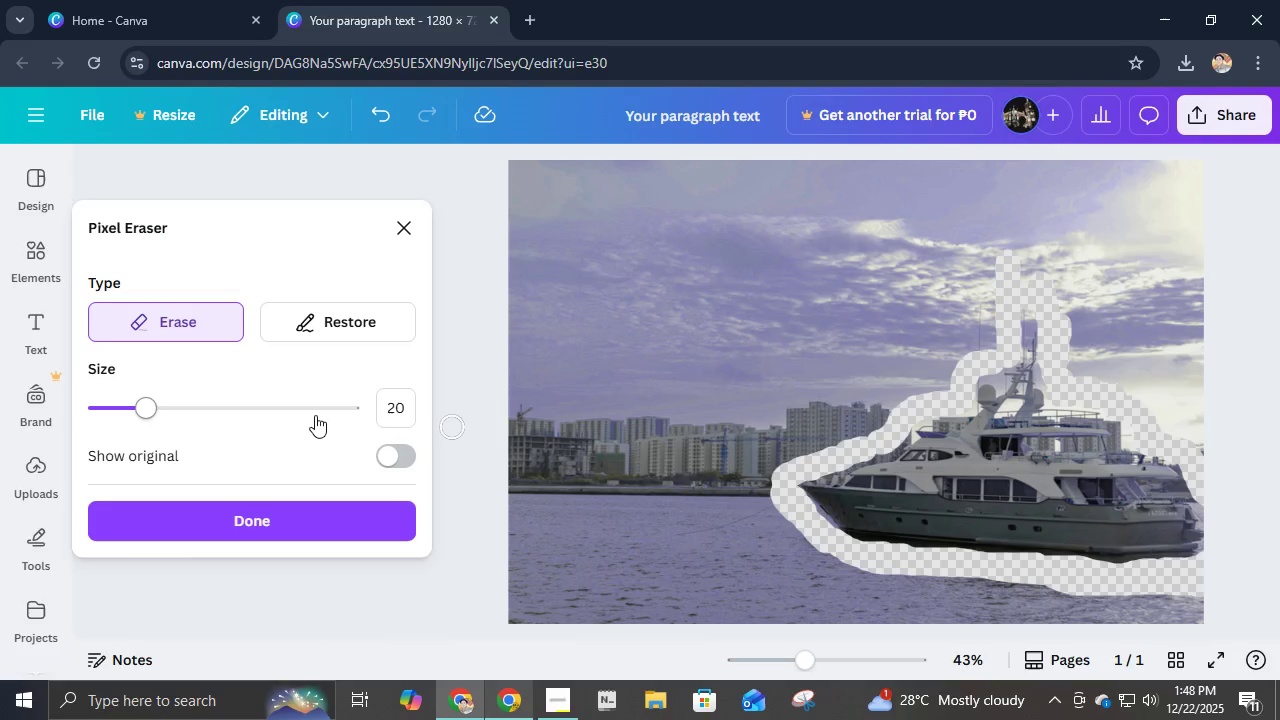 
left_click([313, 409])
 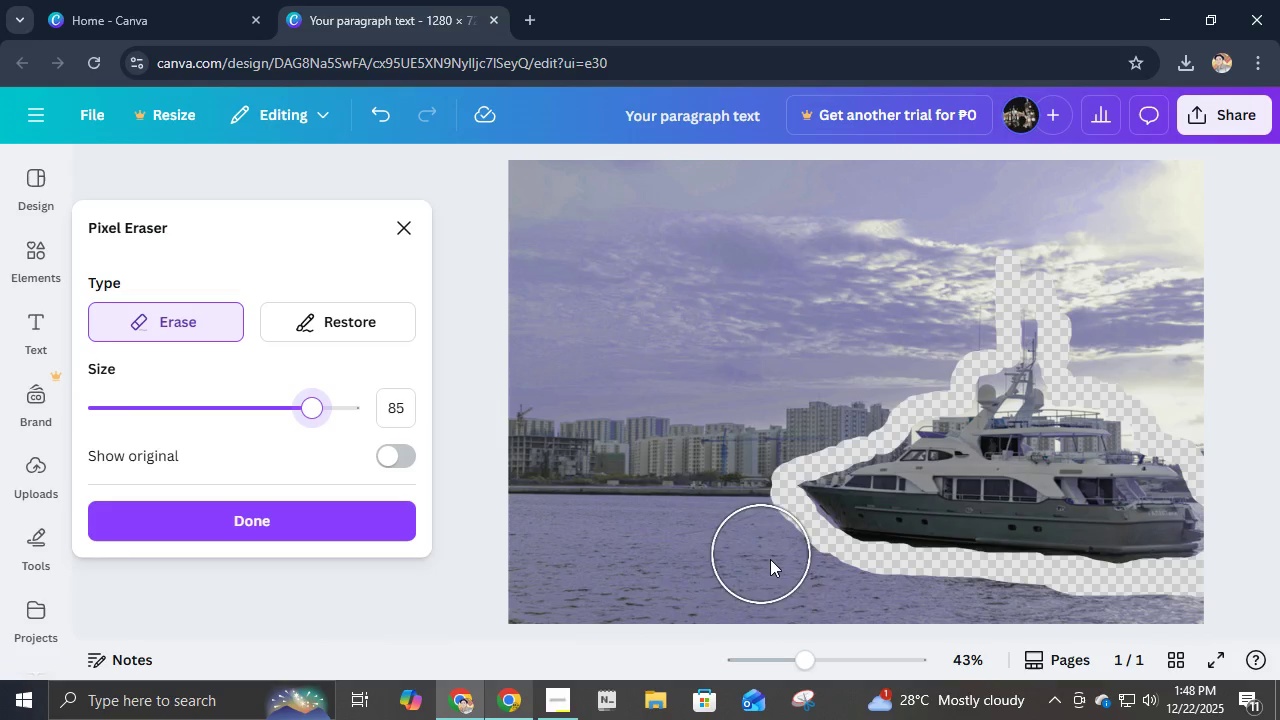 
left_click_drag(start_coordinate=[775, 563], to_coordinate=[1258, 639])
 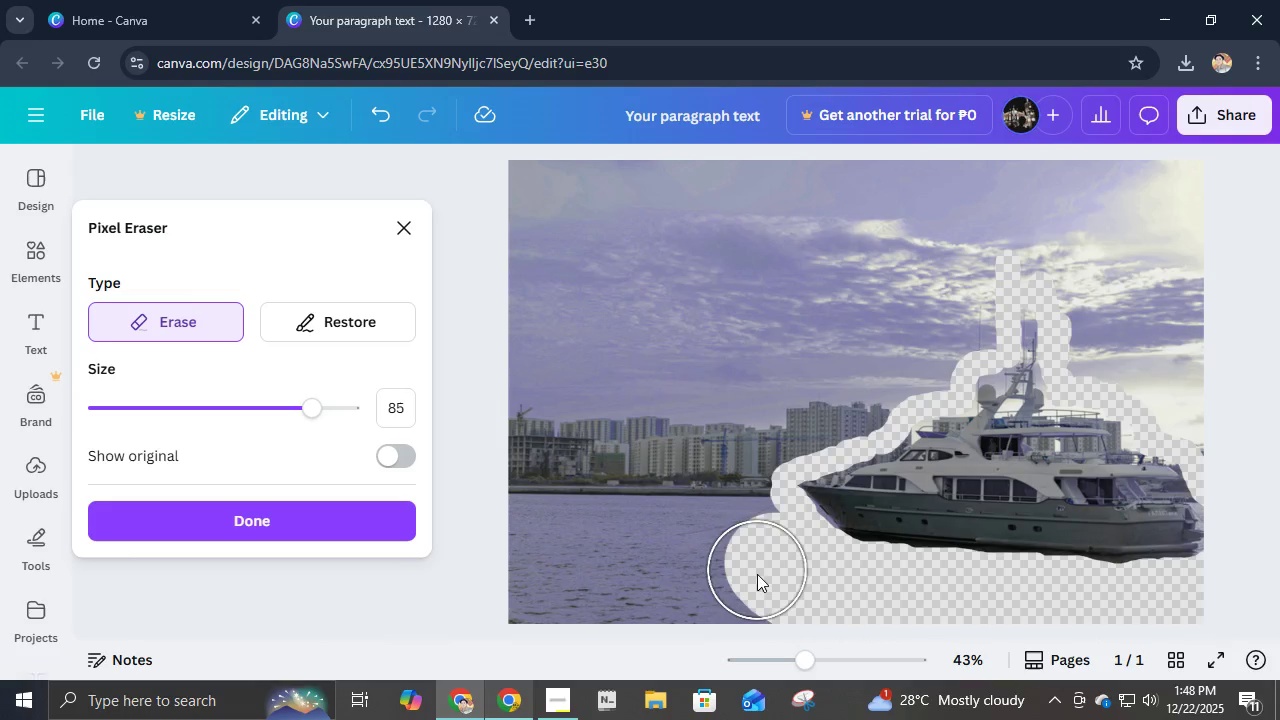 
left_click_drag(start_coordinate=[760, 584], to_coordinate=[1199, 223])
 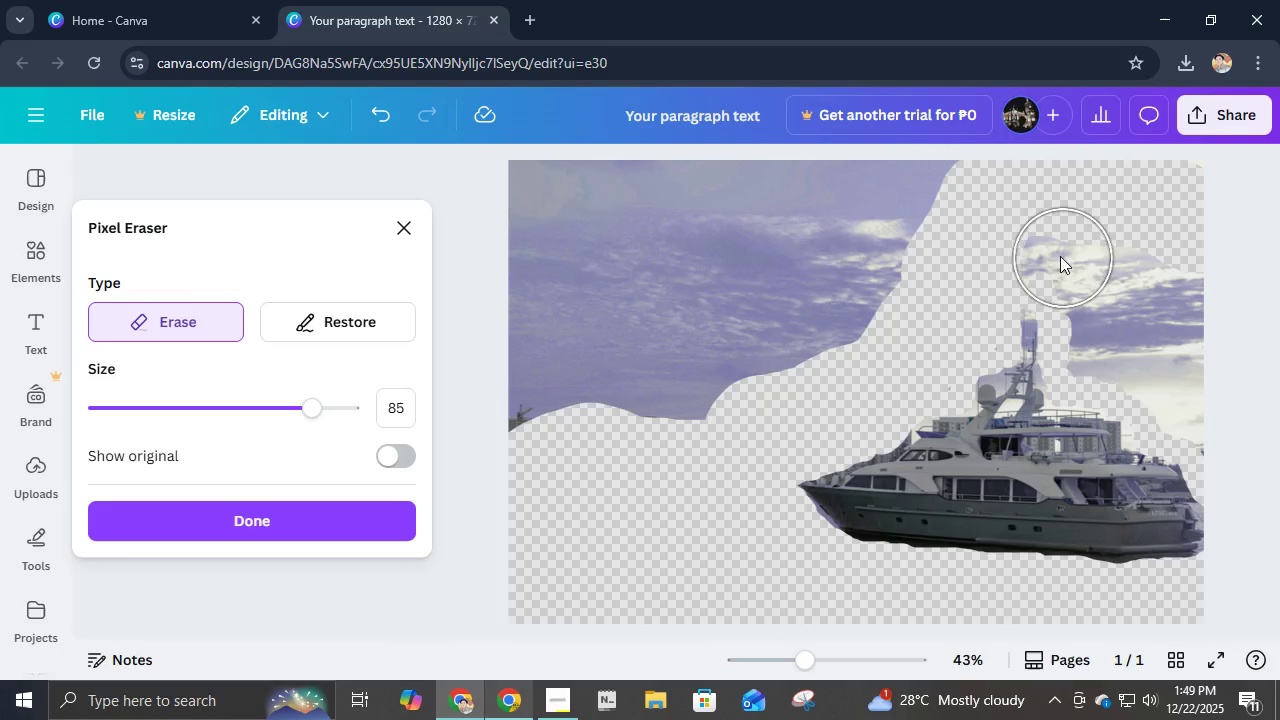 
left_click_drag(start_coordinate=[1045, 252], to_coordinate=[1193, 304])
 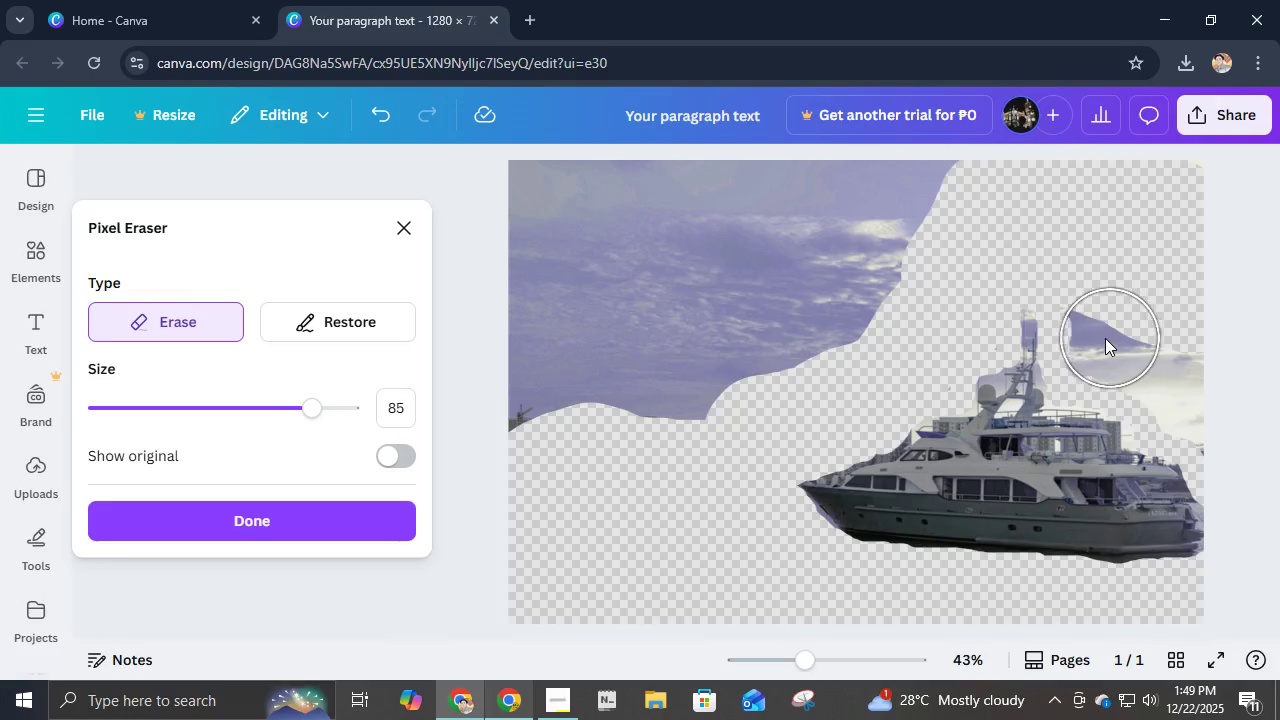 
left_click_drag(start_coordinate=[1105, 338], to_coordinate=[1239, 366])
 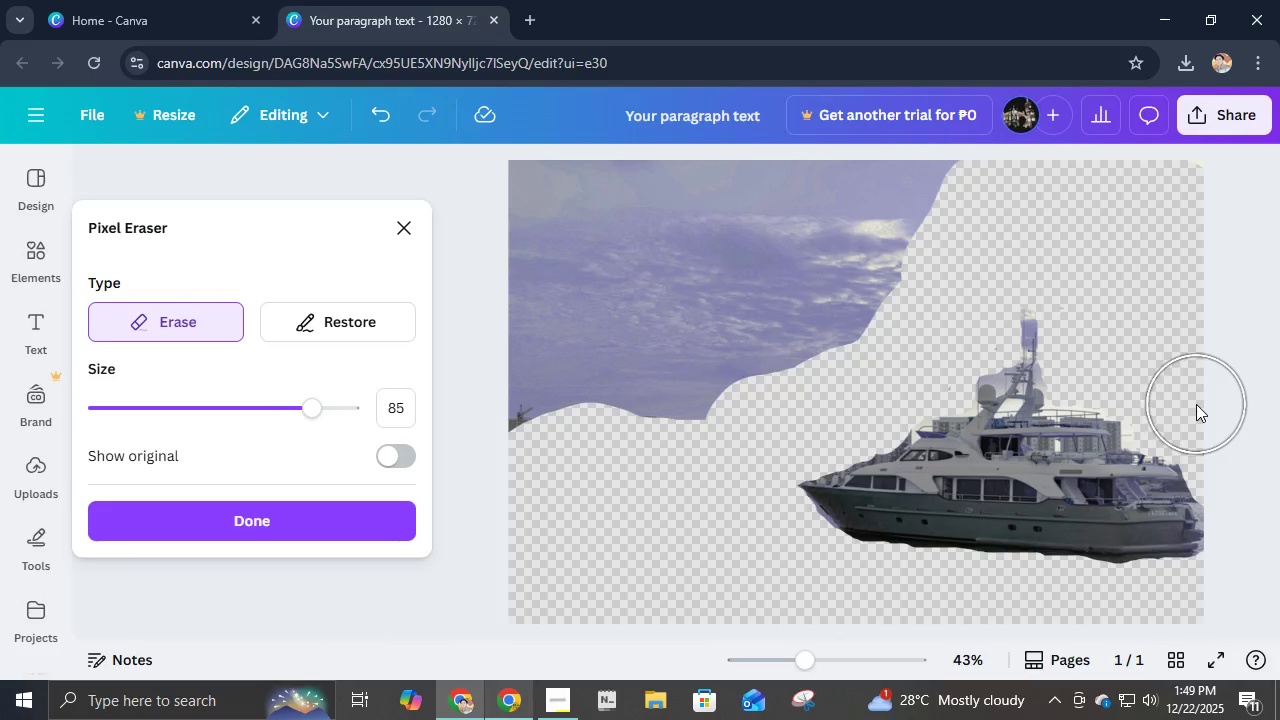 
left_click([1213, 420])
 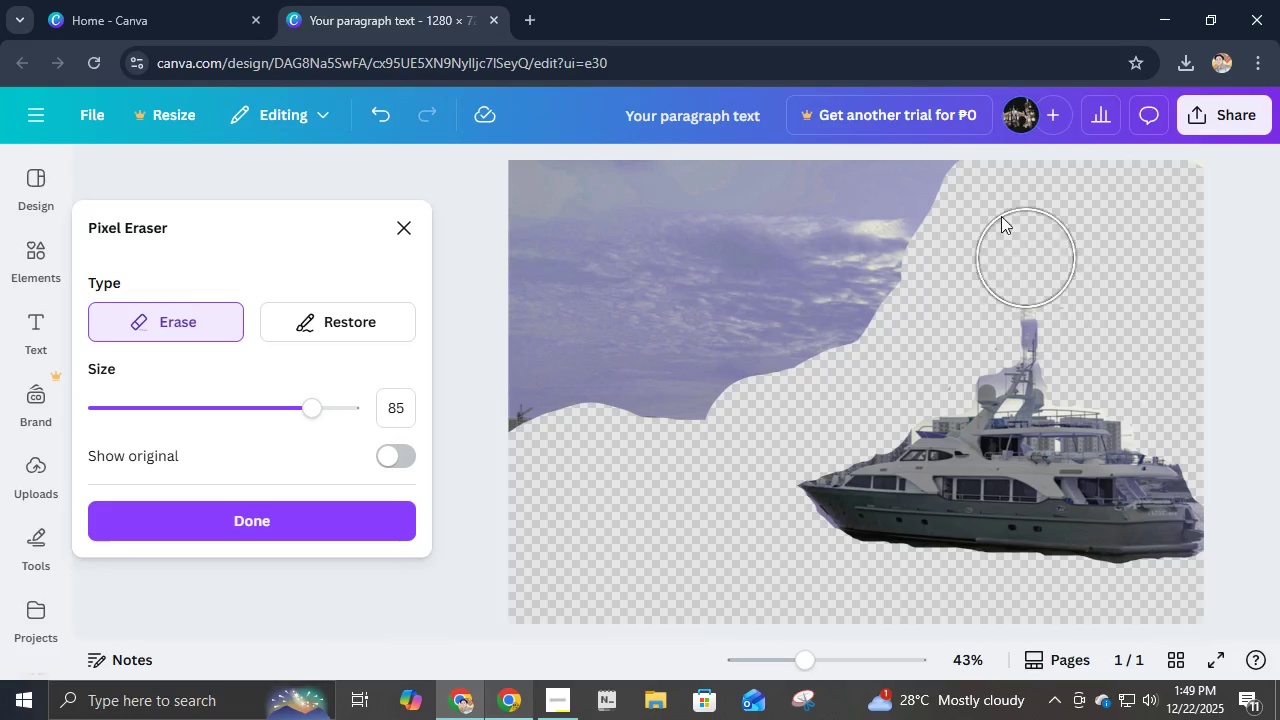 
left_click_drag(start_coordinate=[982, 180], to_coordinate=[373, 191])
 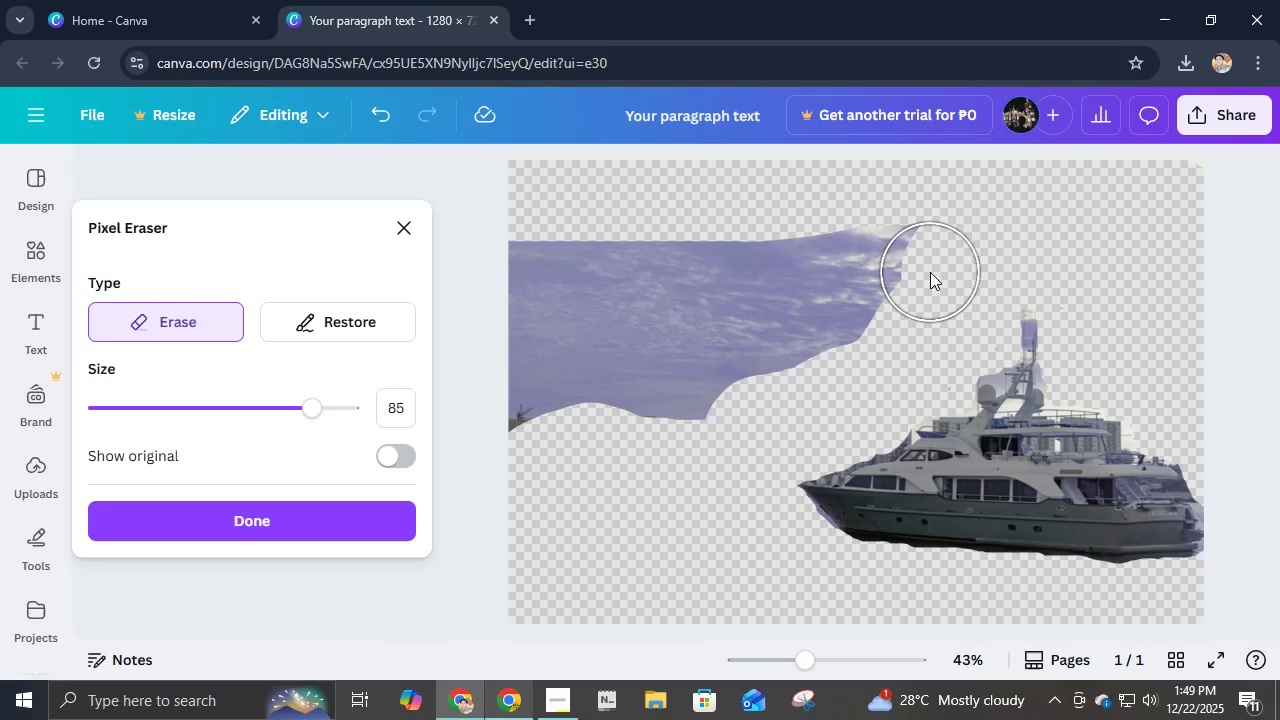 
left_click_drag(start_coordinate=[903, 258], to_coordinate=[432, 254])
 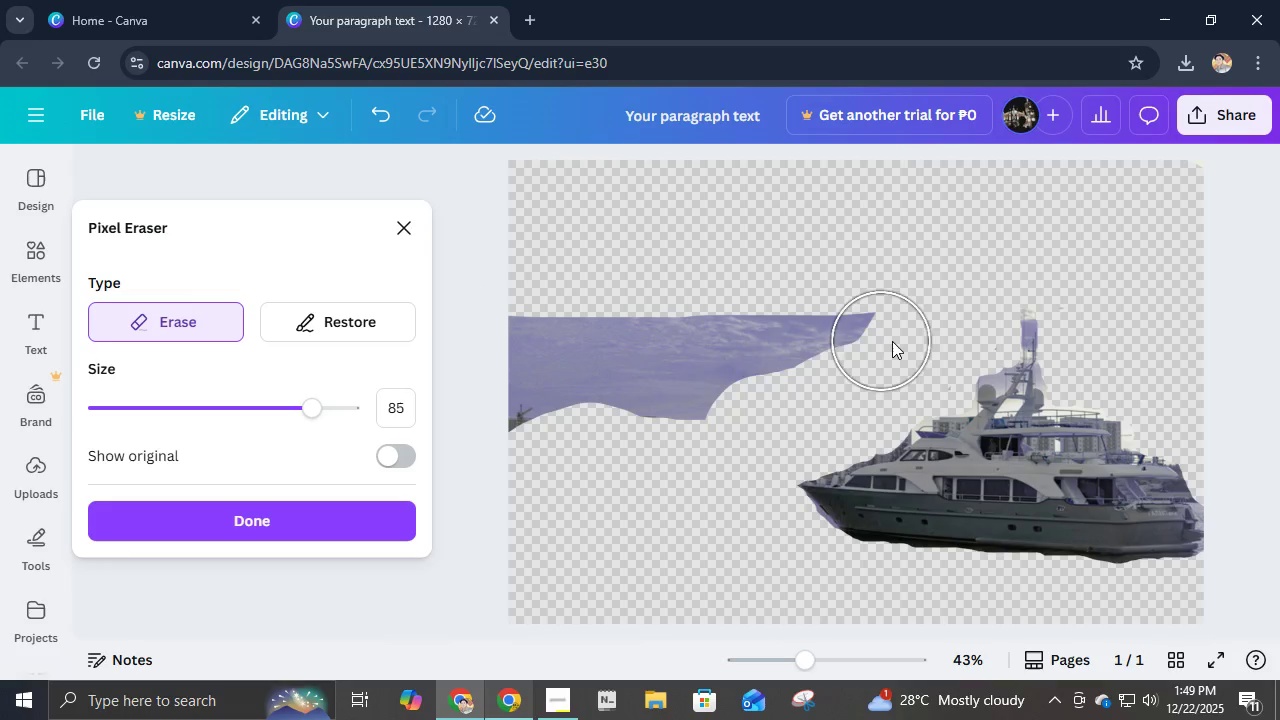 
left_click_drag(start_coordinate=[886, 340], to_coordinate=[411, 332])
 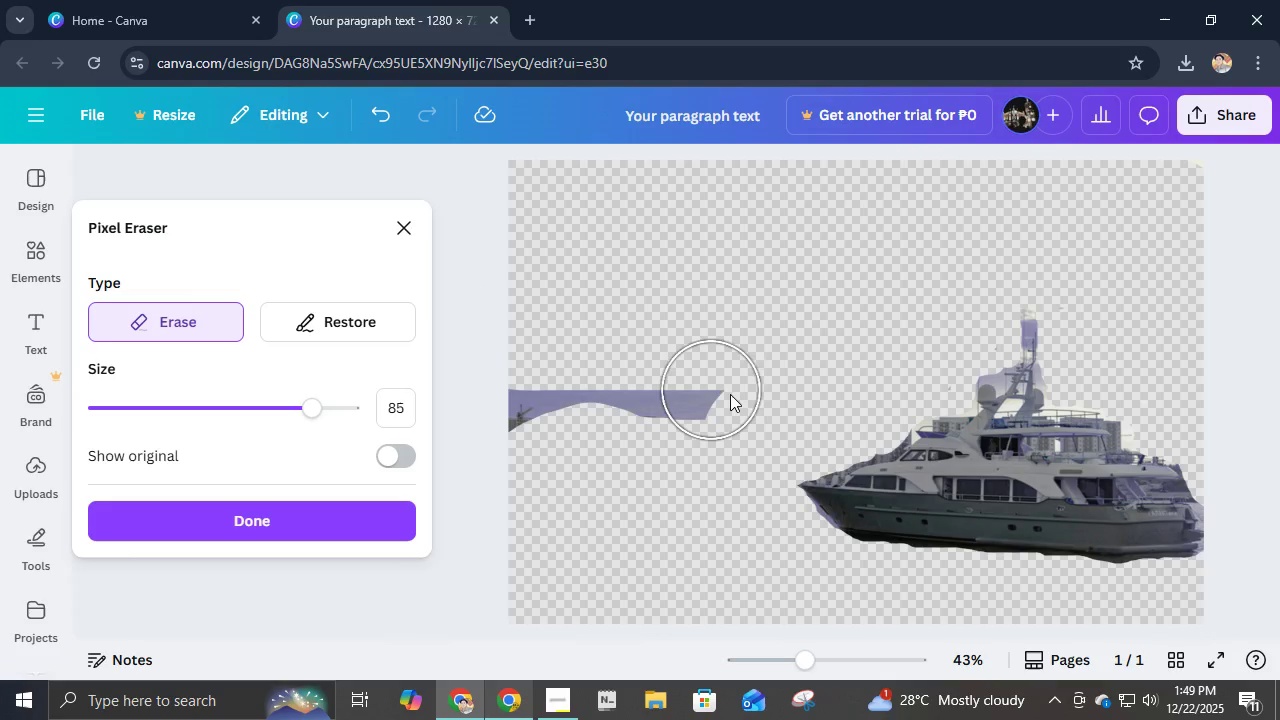 
left_click_drag(start_coordinate=[733, 394], to_coordinate=[505, 406])
 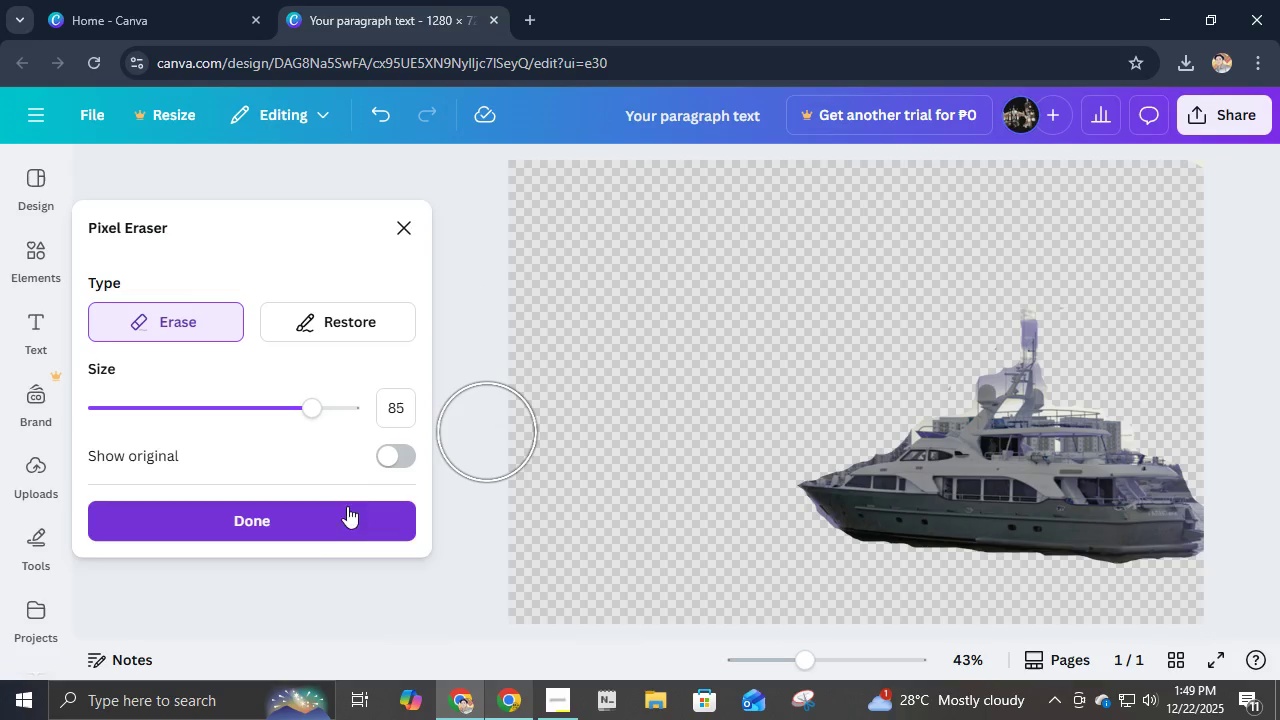 
left_click([393, 455])
 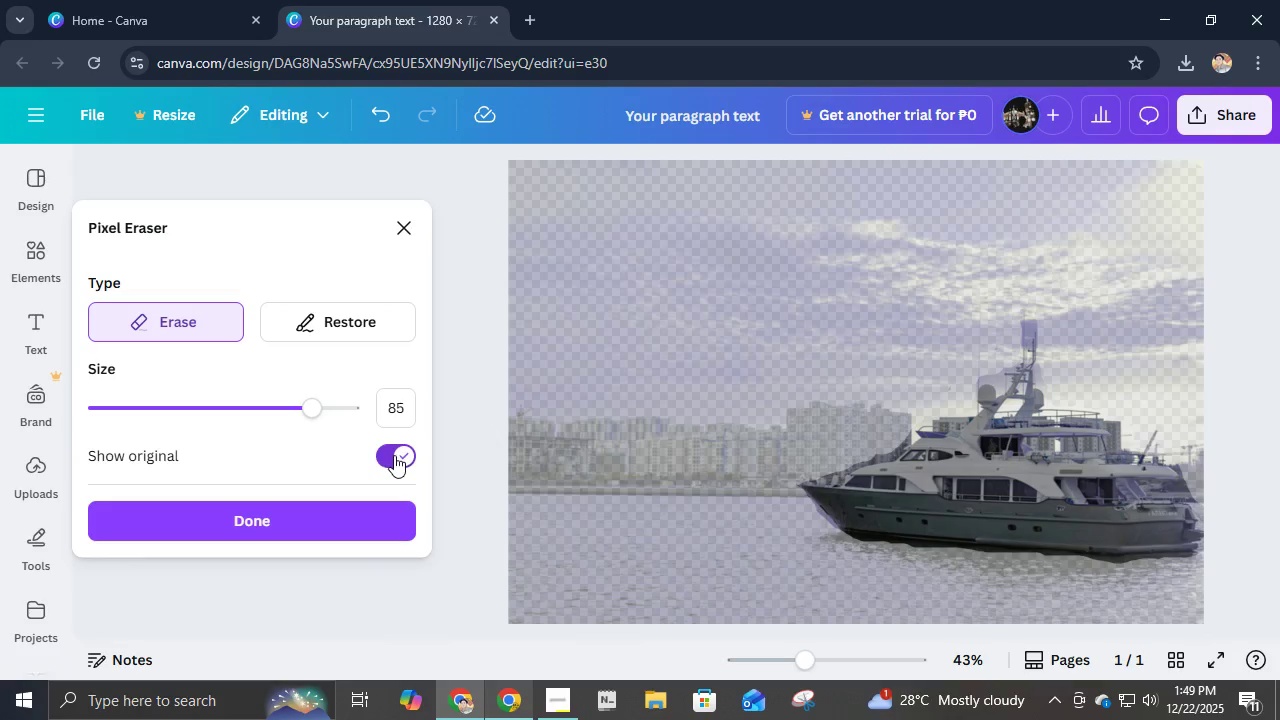 
left_click([394, 455])
 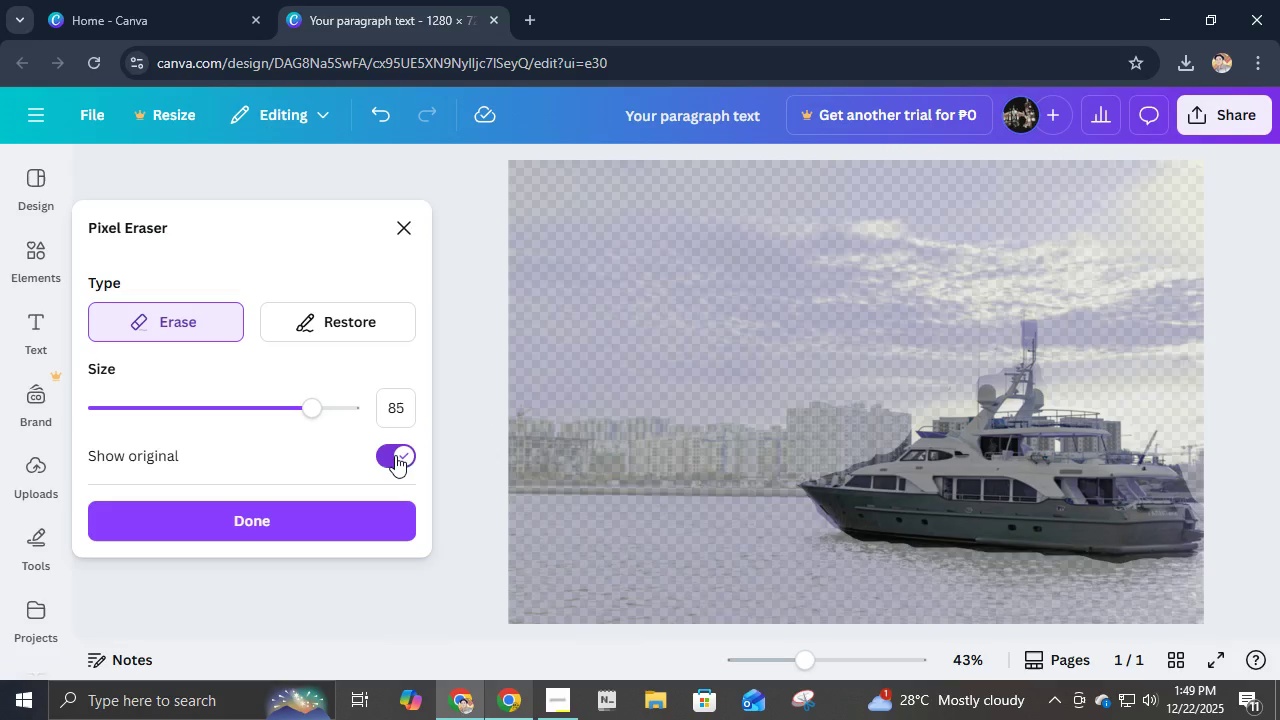 
double_click([395, 455])
 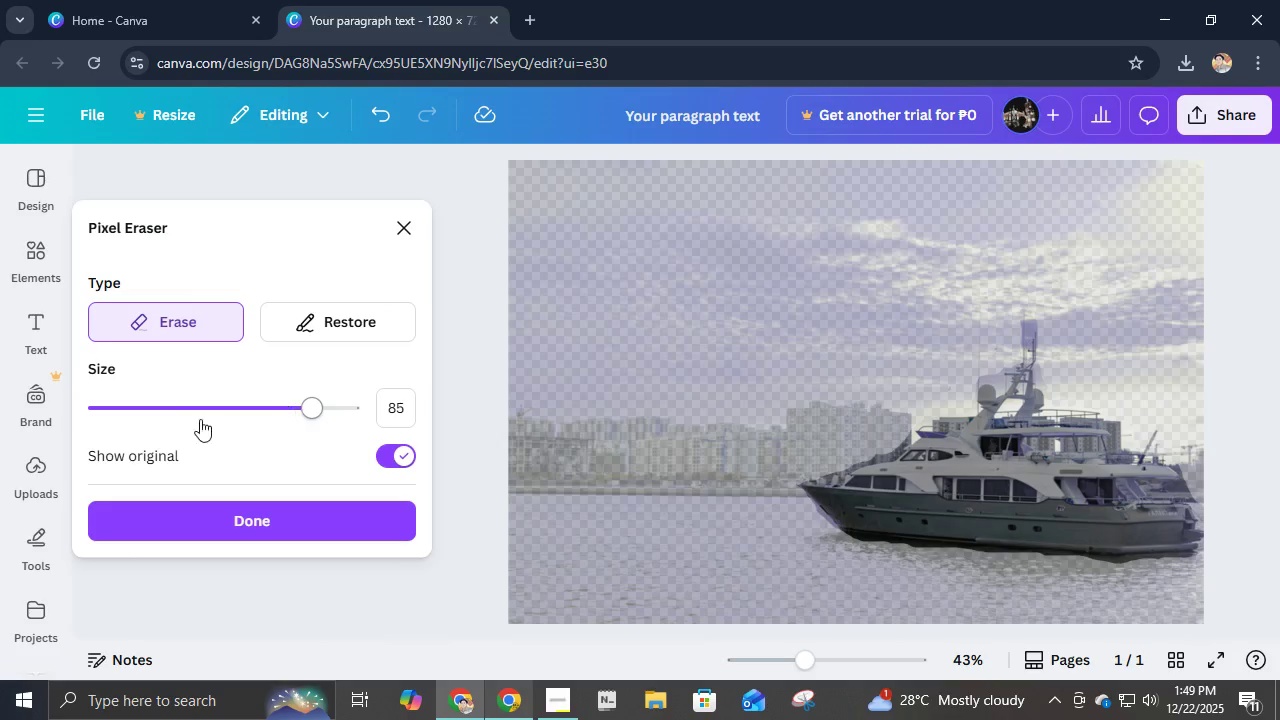 
left_click([123, 408])
 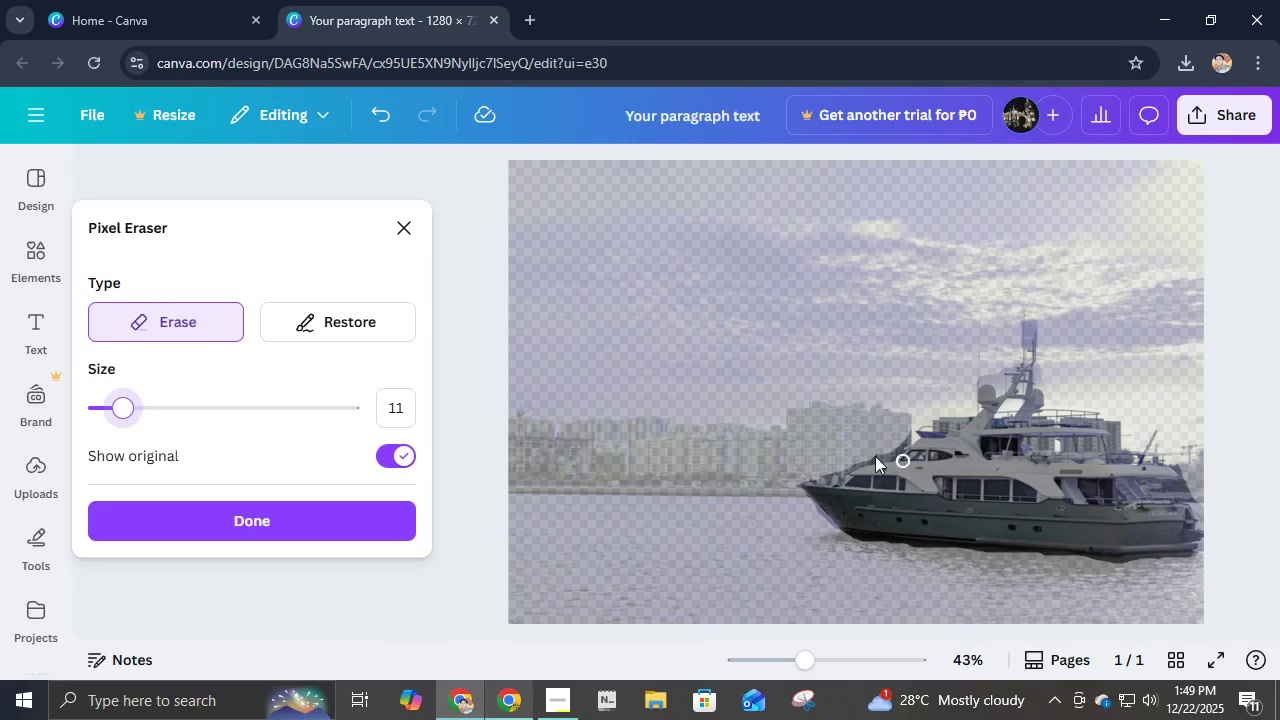 
left_click_drag(start_coordinate=[875, 456], to_coordinate=[908, 437])
 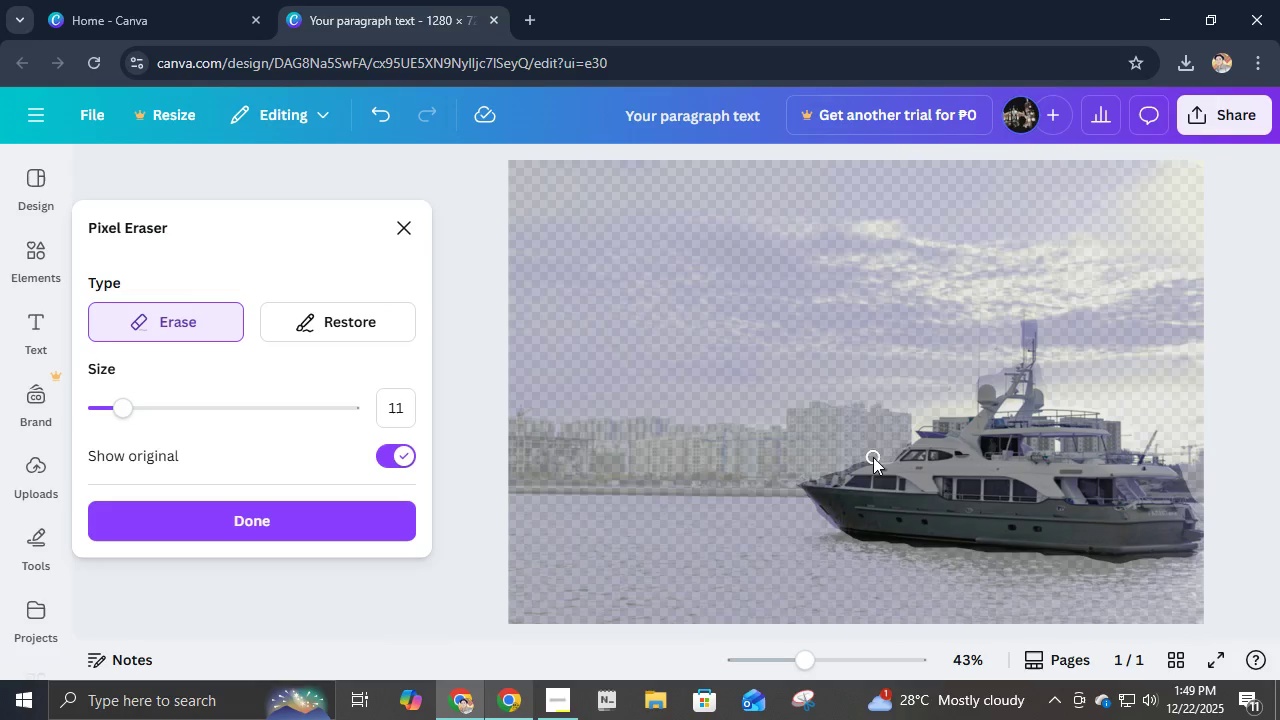 
left_click_drag(start_coordinate=[873, 457], to_coordinate=[827, 470])
 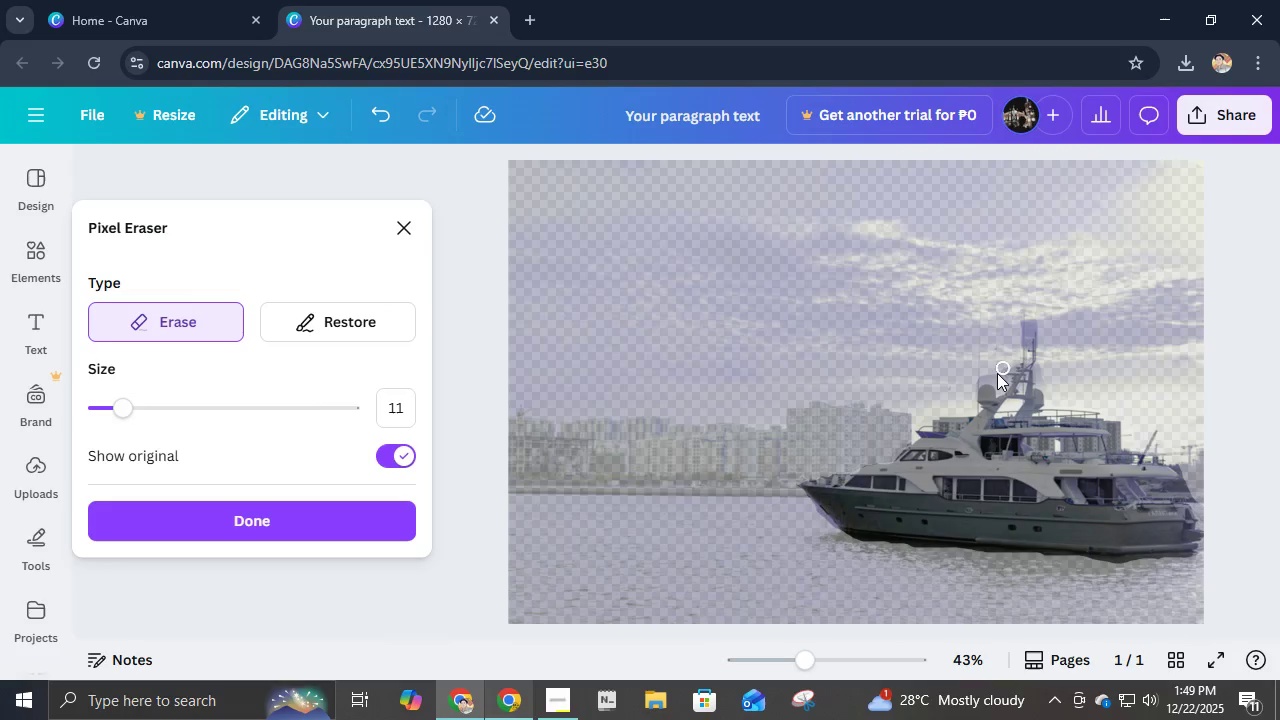 
left_click_drag(start_coordinate=[995, 377], to_coordinate=[1001, 386])
 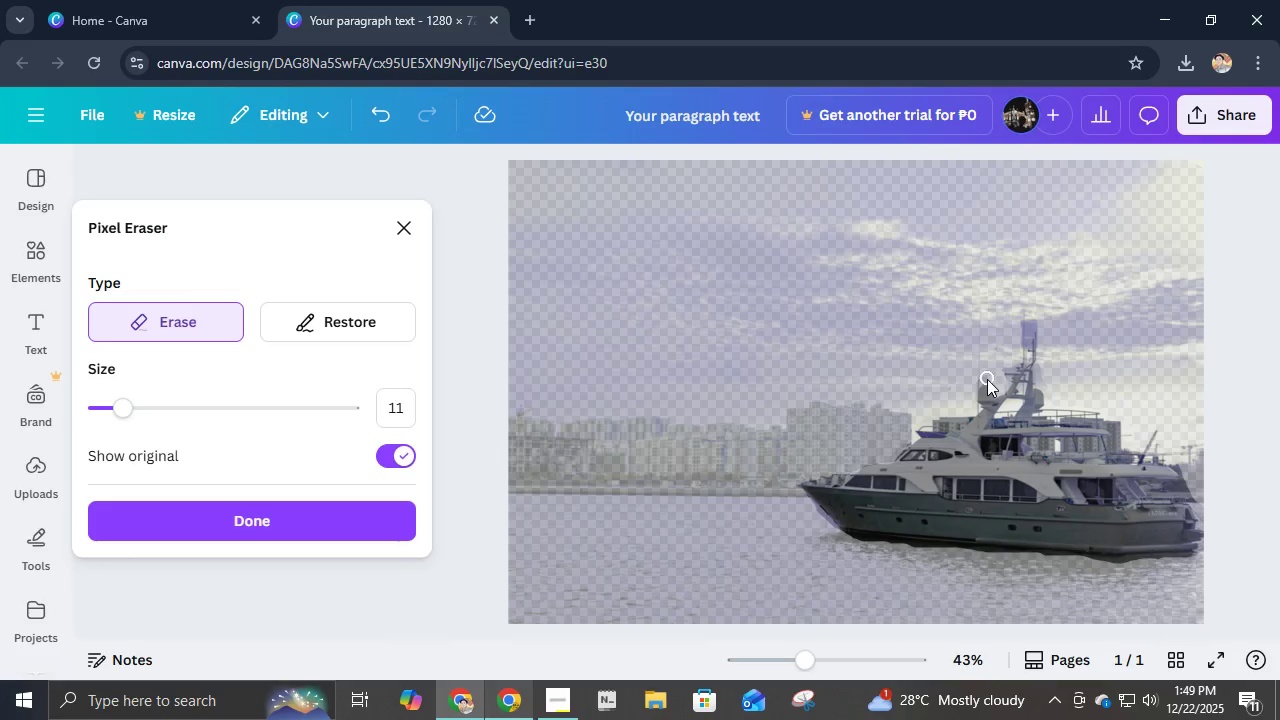 
left_click_drag(start_coordinate=[987, 379], to_coordinate=[977, 382])
 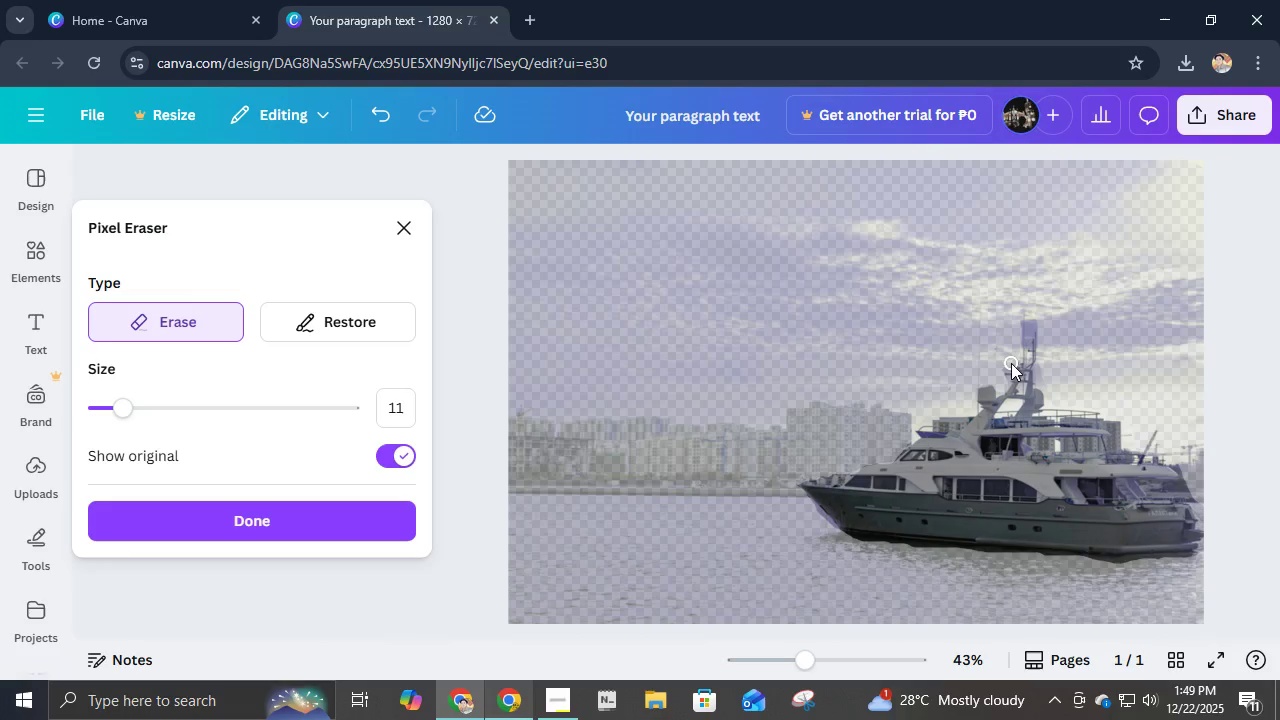 
left_click([1011, 364])
 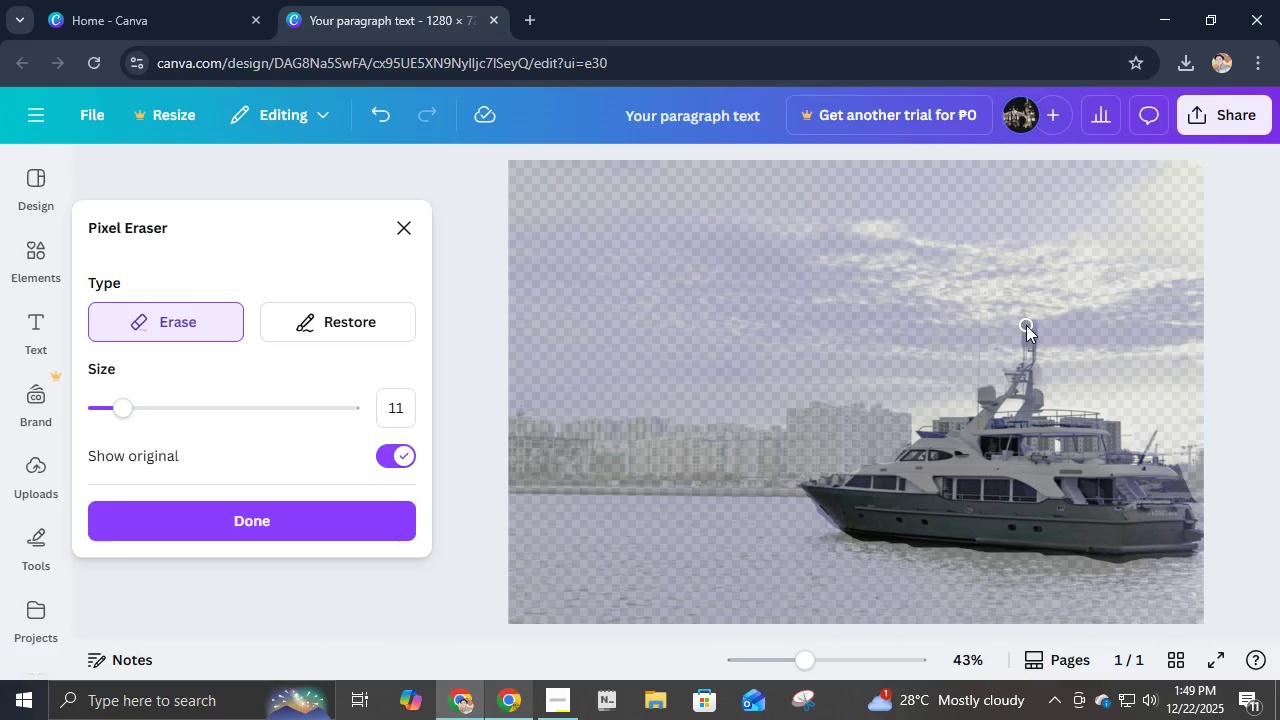 
left_click_drag(start_coordinate=[1026, 325], to_coordinate=[1042, 325])
 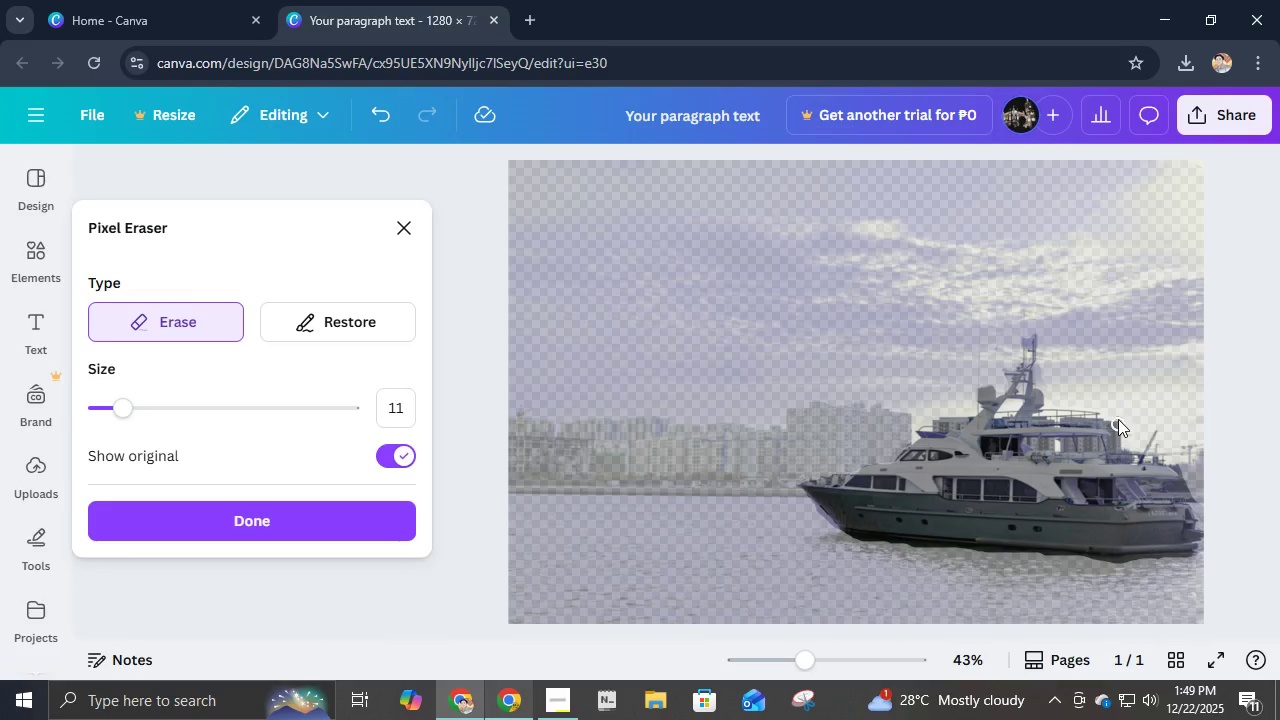 
left_click_drag(start_coordinate=[1118, 417], to_coordinate=[1163, 450])
 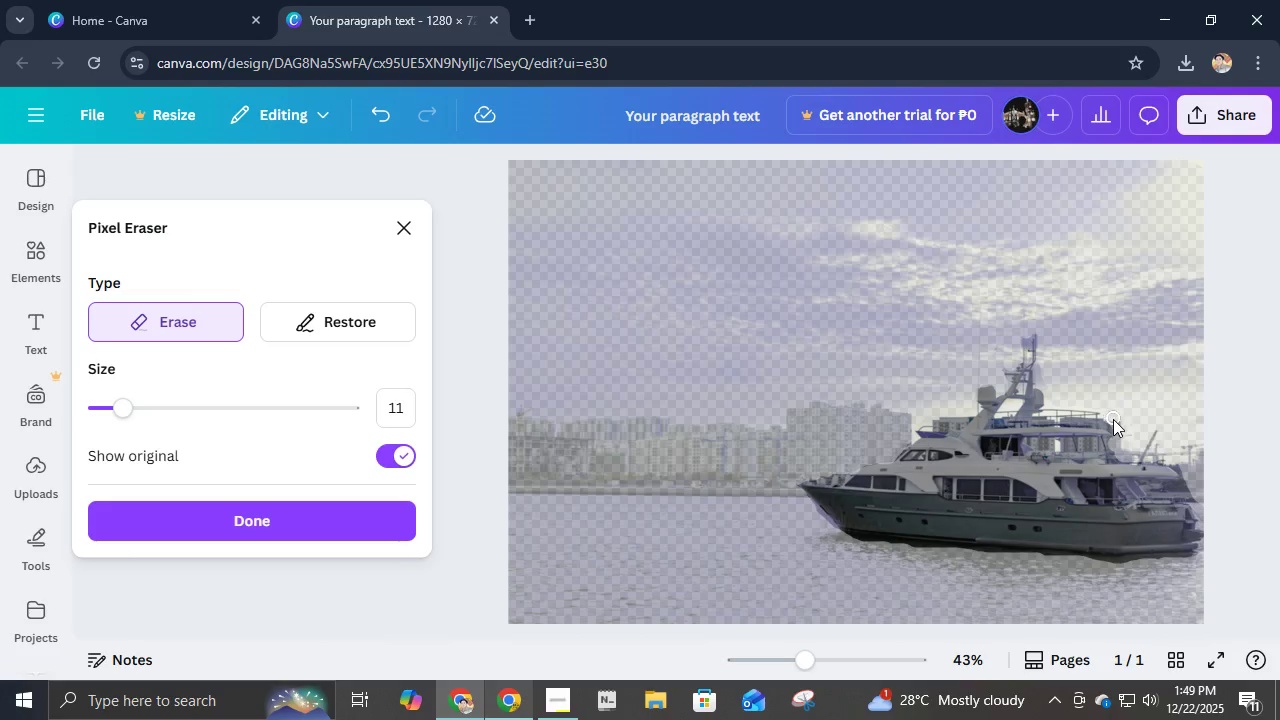 
left_click([1114, 420])
 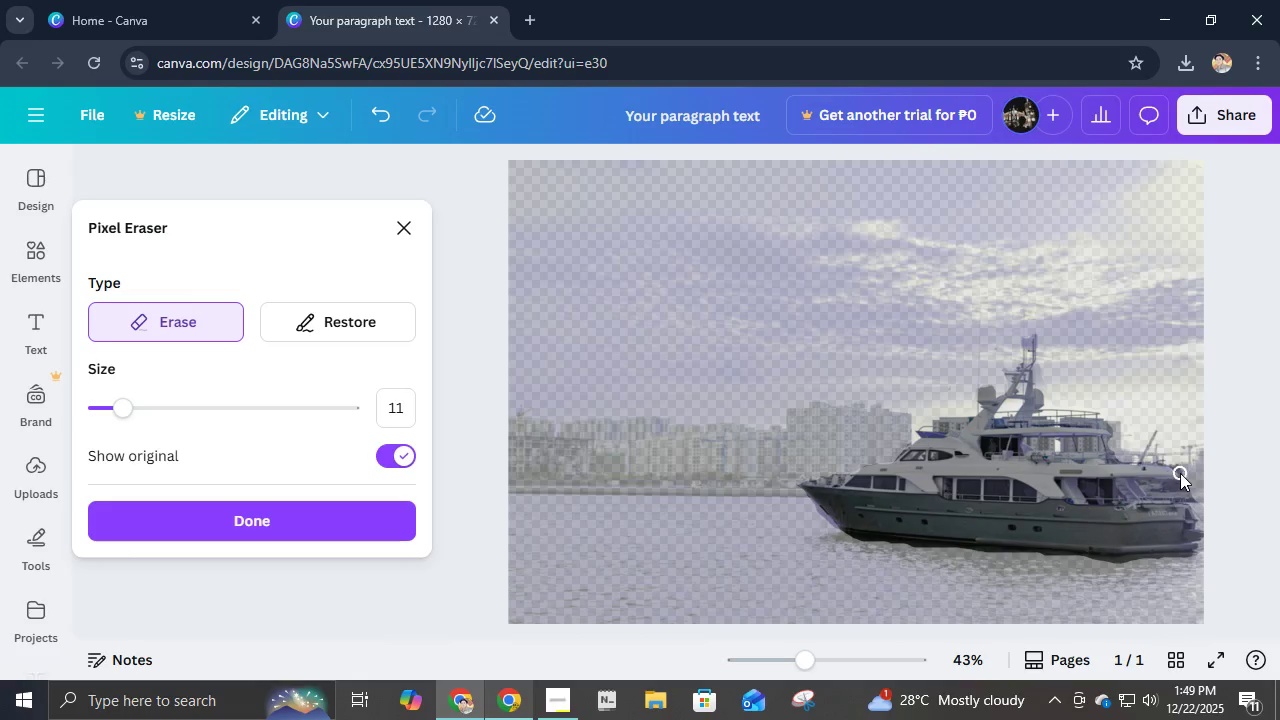 
left_click_drag(start_coordinate=[1180, 465], to_coordinate=[1186, 475])
 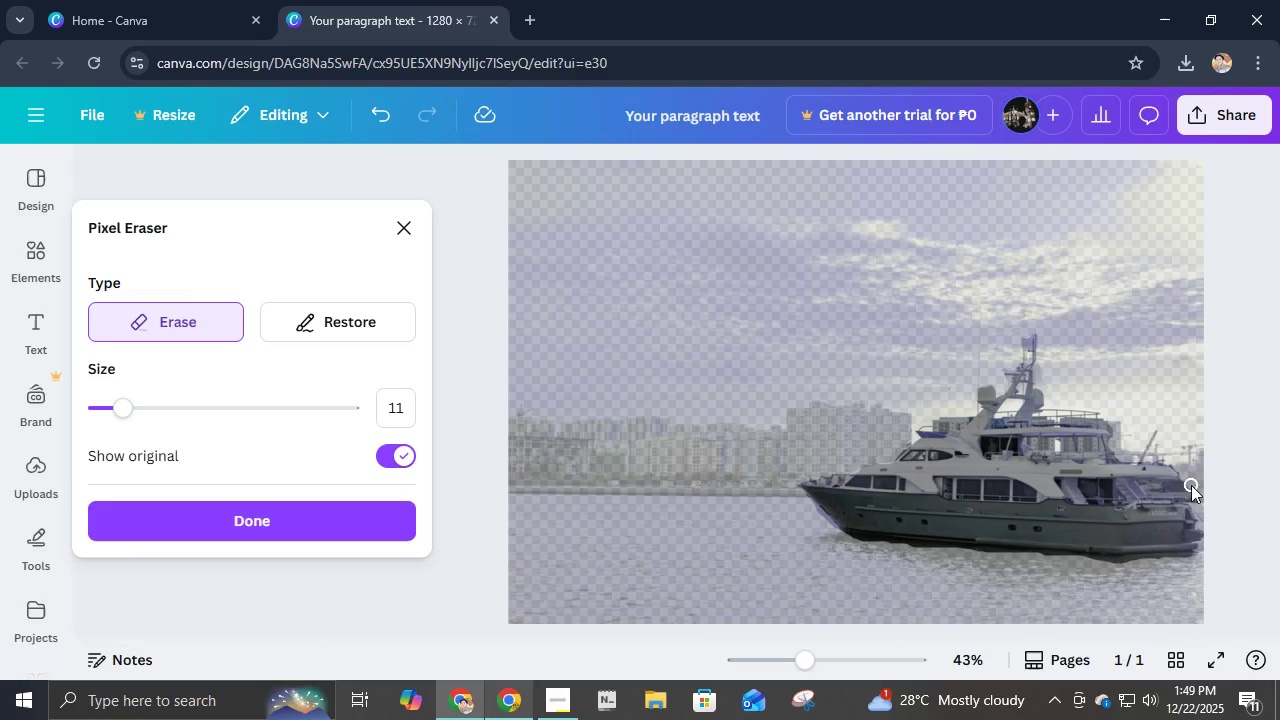 
left_click_drag(start_coordinate=[1192, 487], to_coordinate=[1201, 512])
 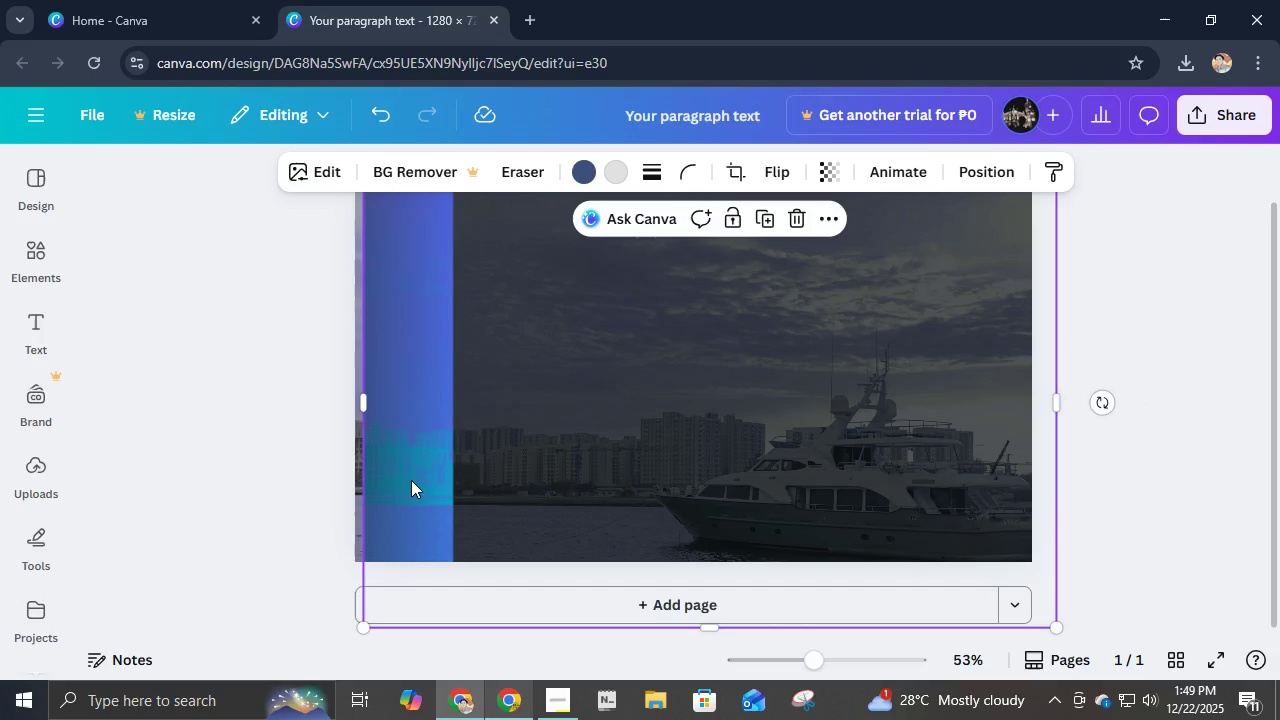 
scroll: coordinate [888, 399], scroll_direction: up, amount: 4.0
 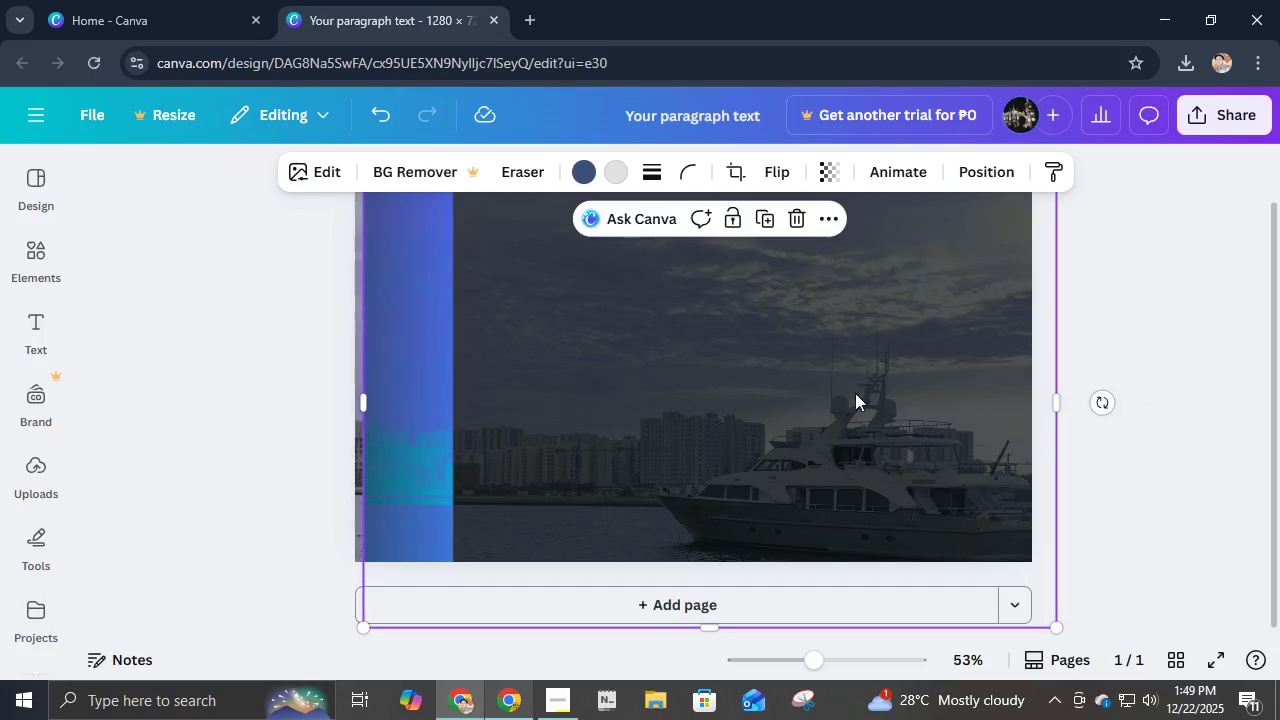 
hold_key(key=ControlLeft, duration=0.39)
 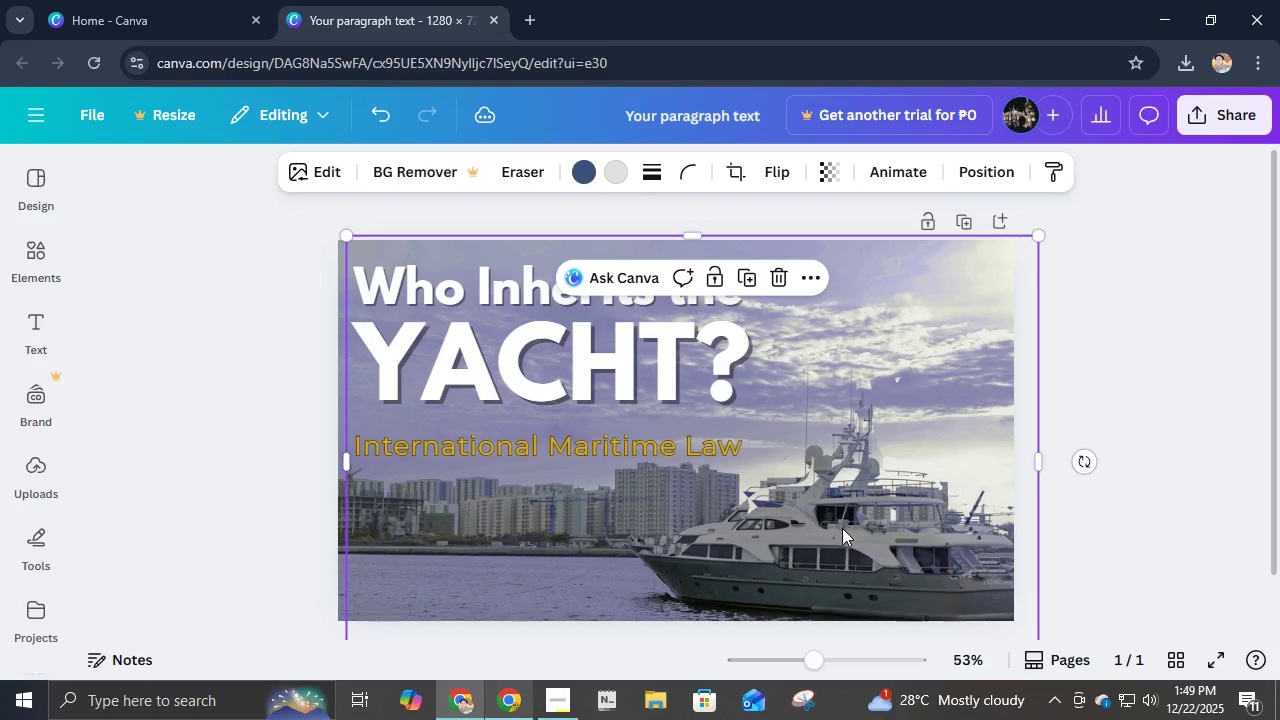 
left_click_drag(start_coordinate=[842, 528], to_coordinate=[864, 526])
 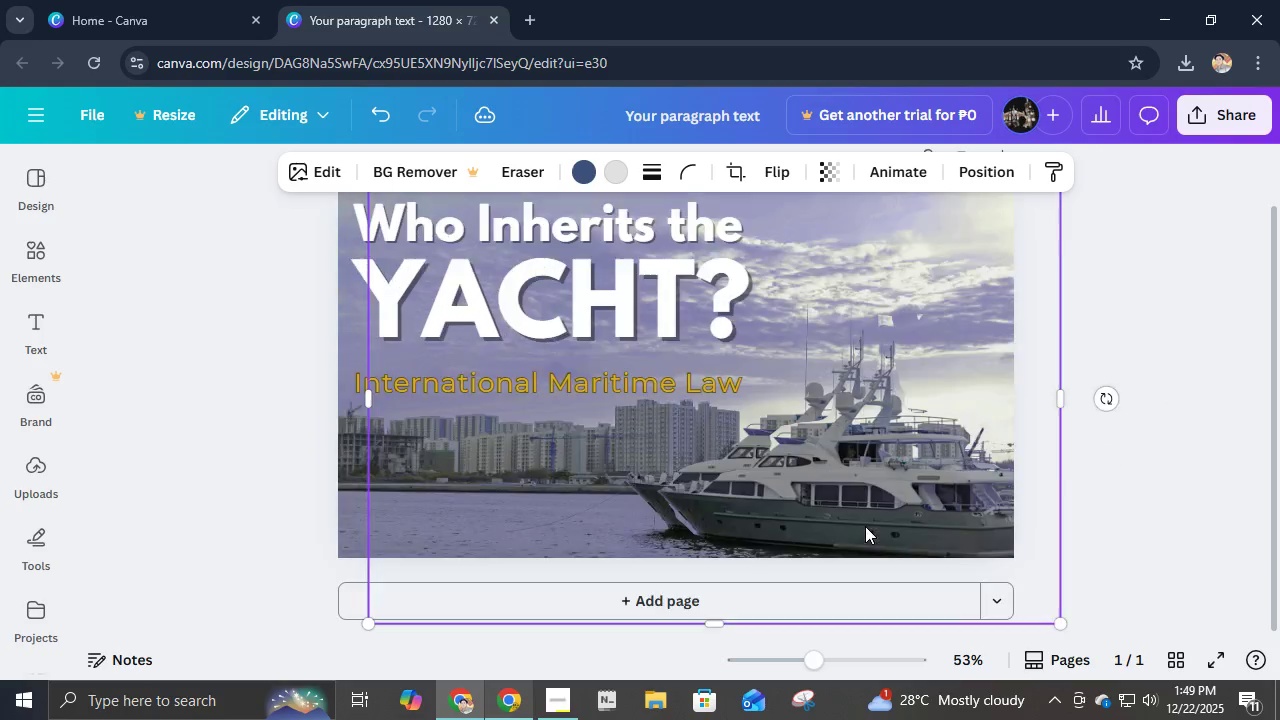 
scroll: coordinate [865, 526], scroll_direction: down, amount: 2.0
 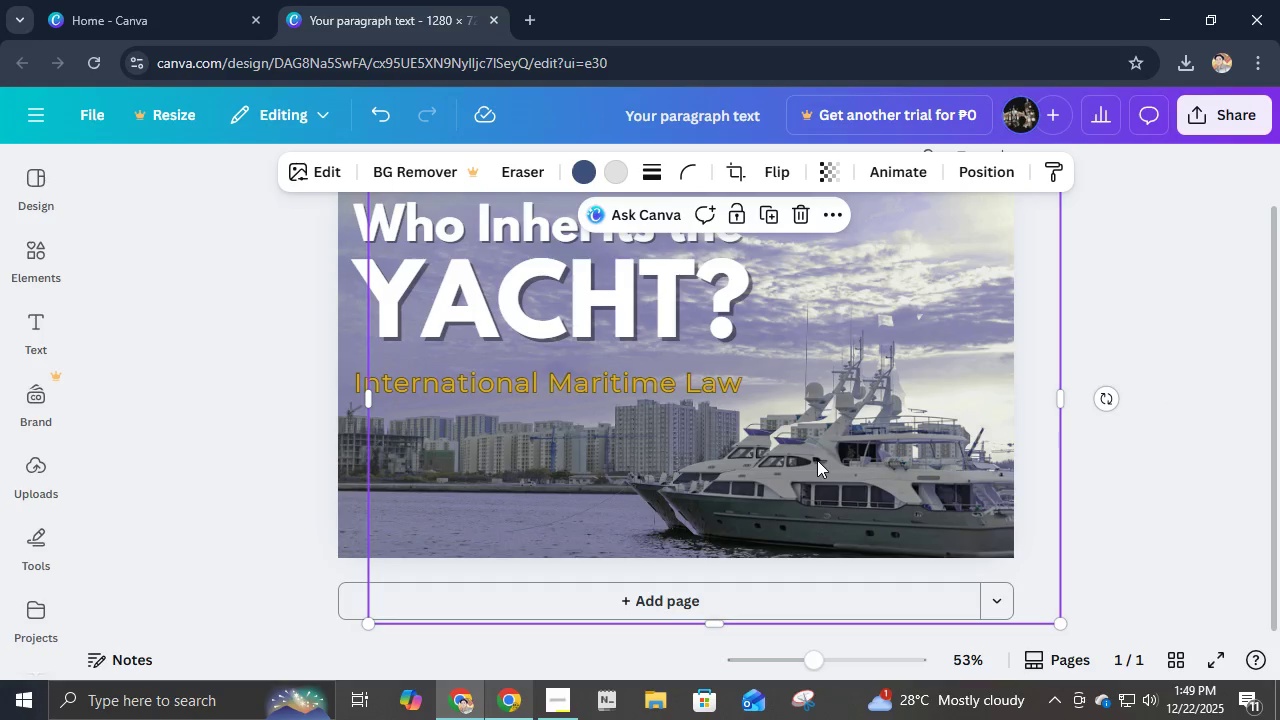 
left_click_drag(start_coordinate=[817, 460], to_coordinate=[811, 447])
 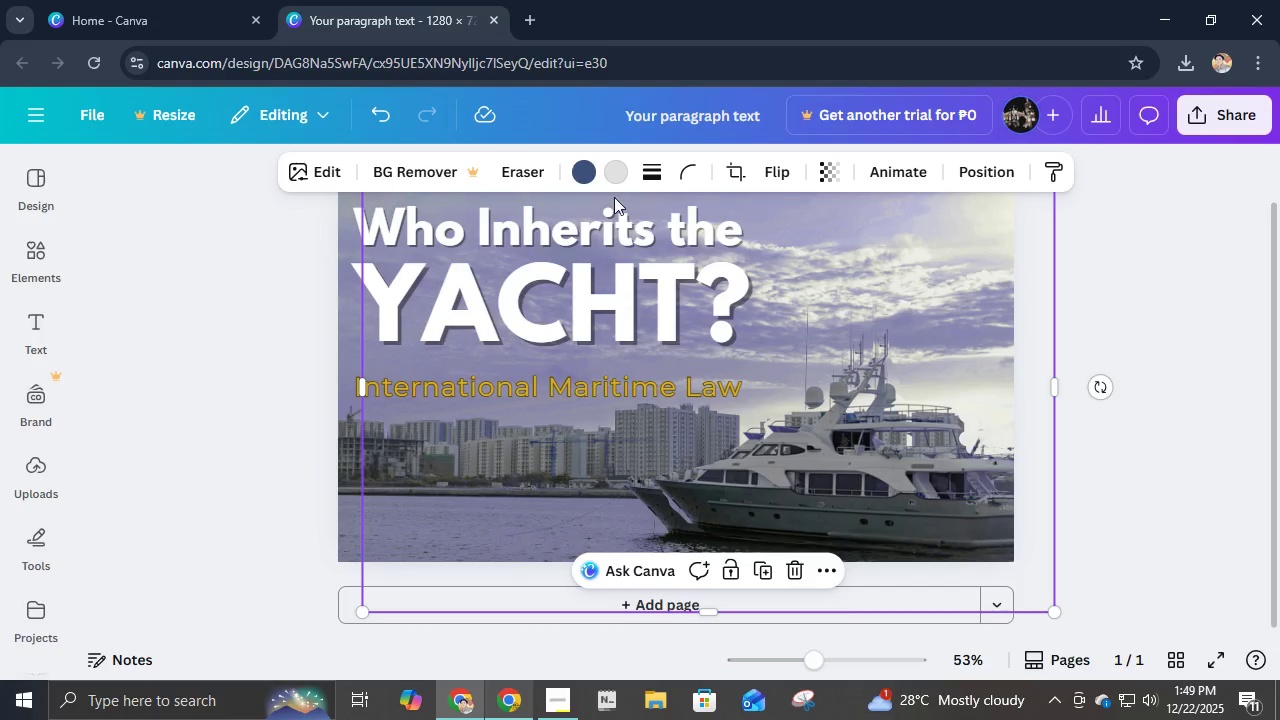 
left_click([589, 176])
 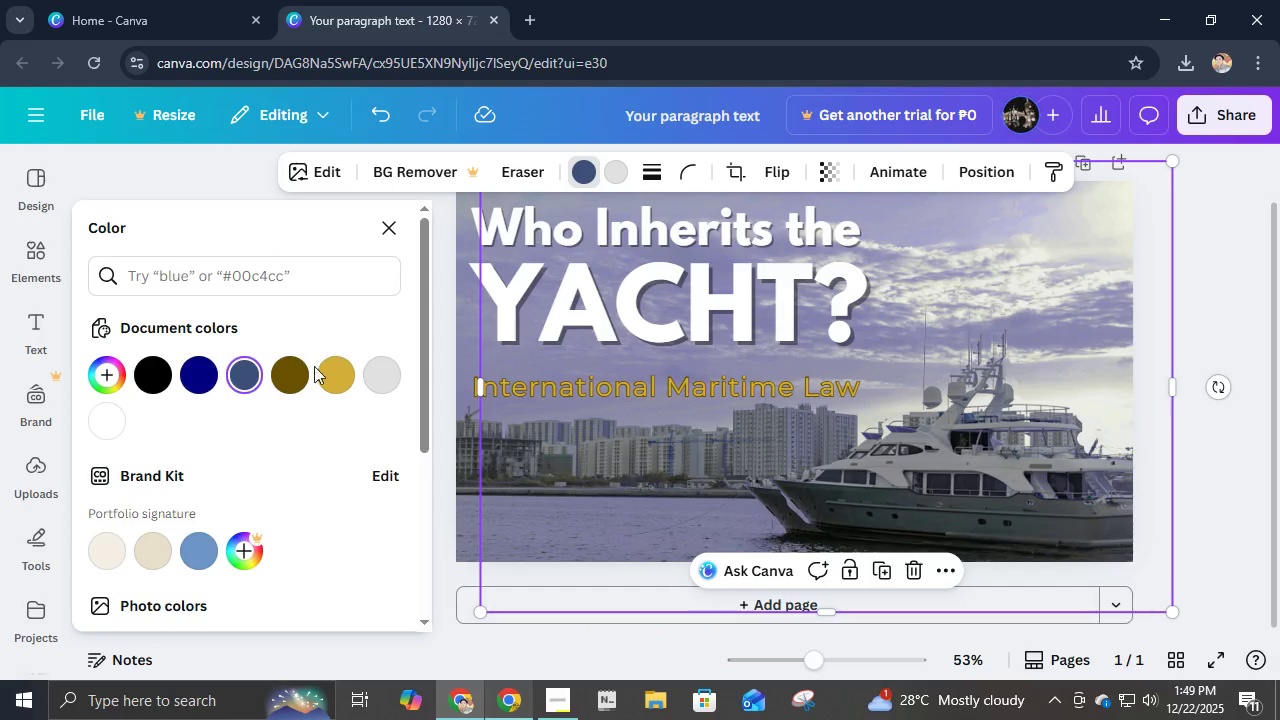 
left_click([336, 375])
 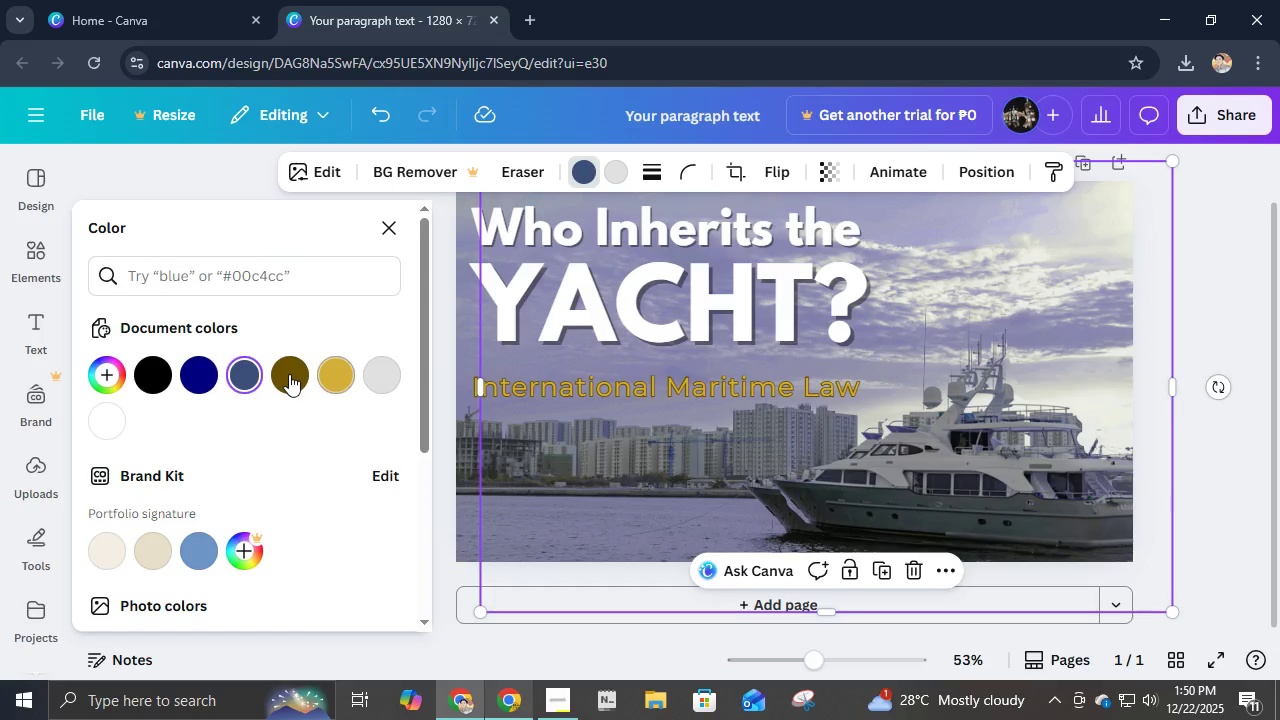 
left_click([288, 374])
 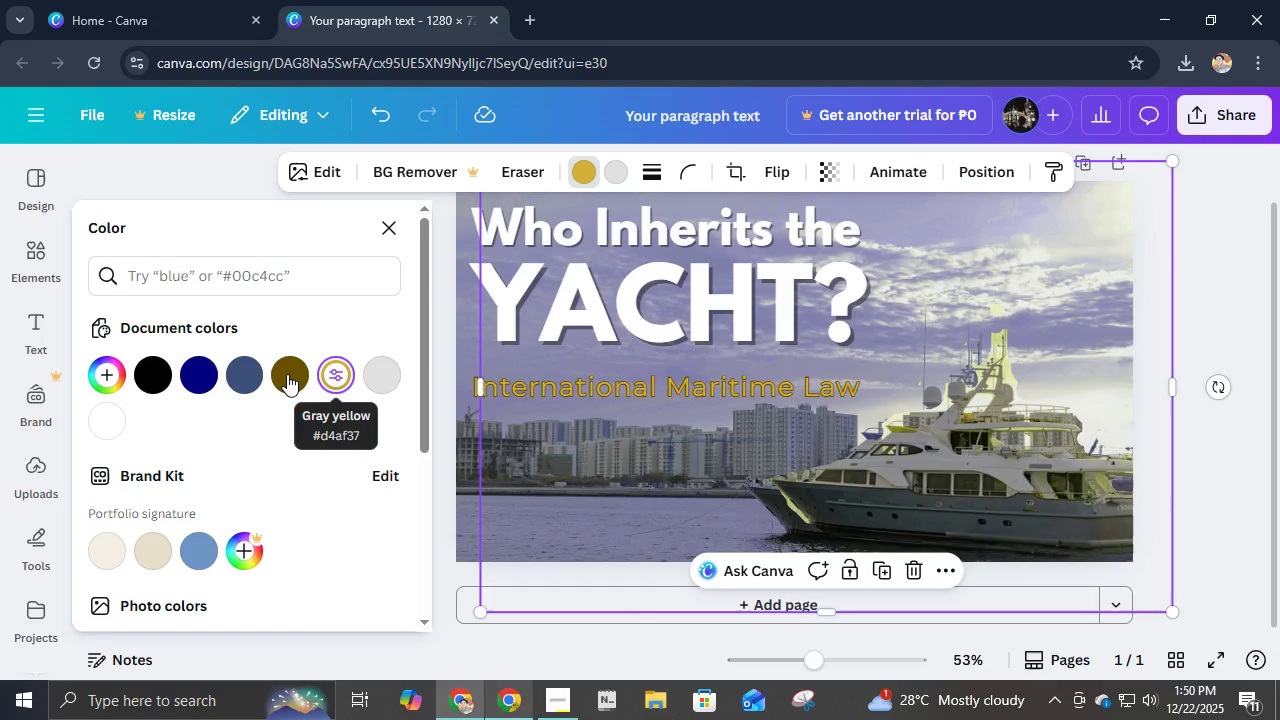 
left_click([287, 374])
 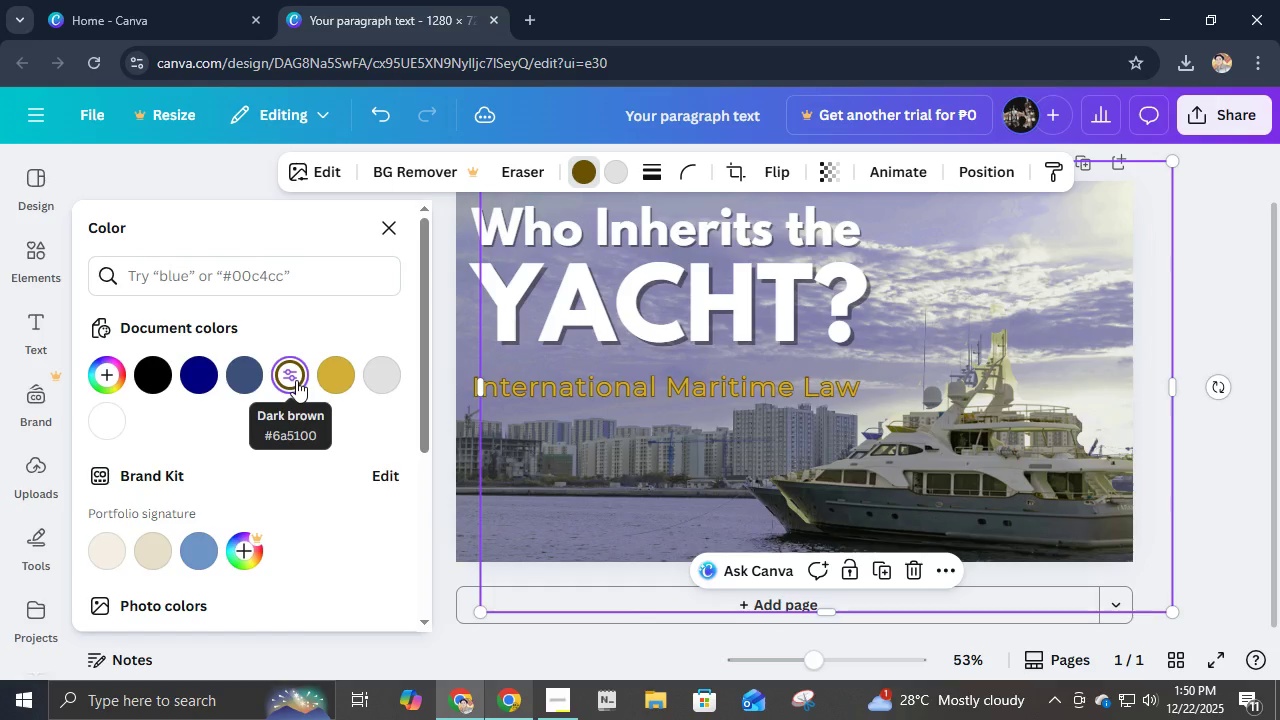 
left_click([334, 381])
 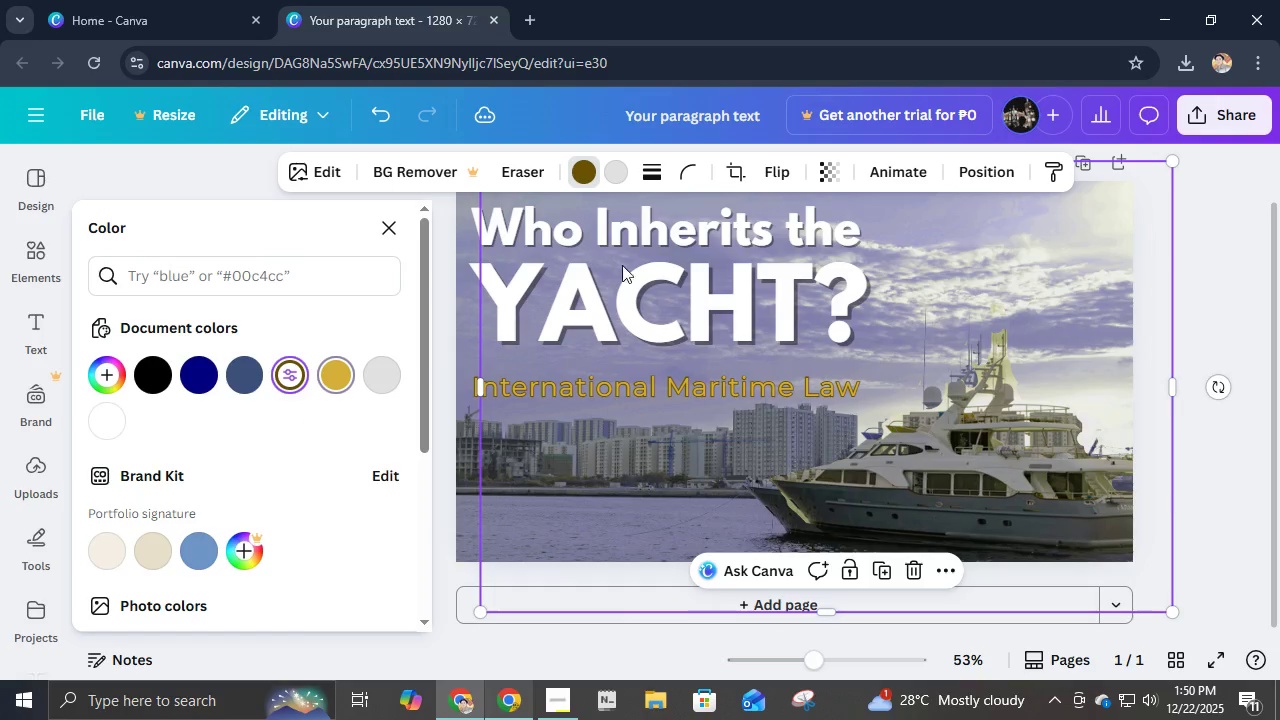 
left_click([617, 176])
 